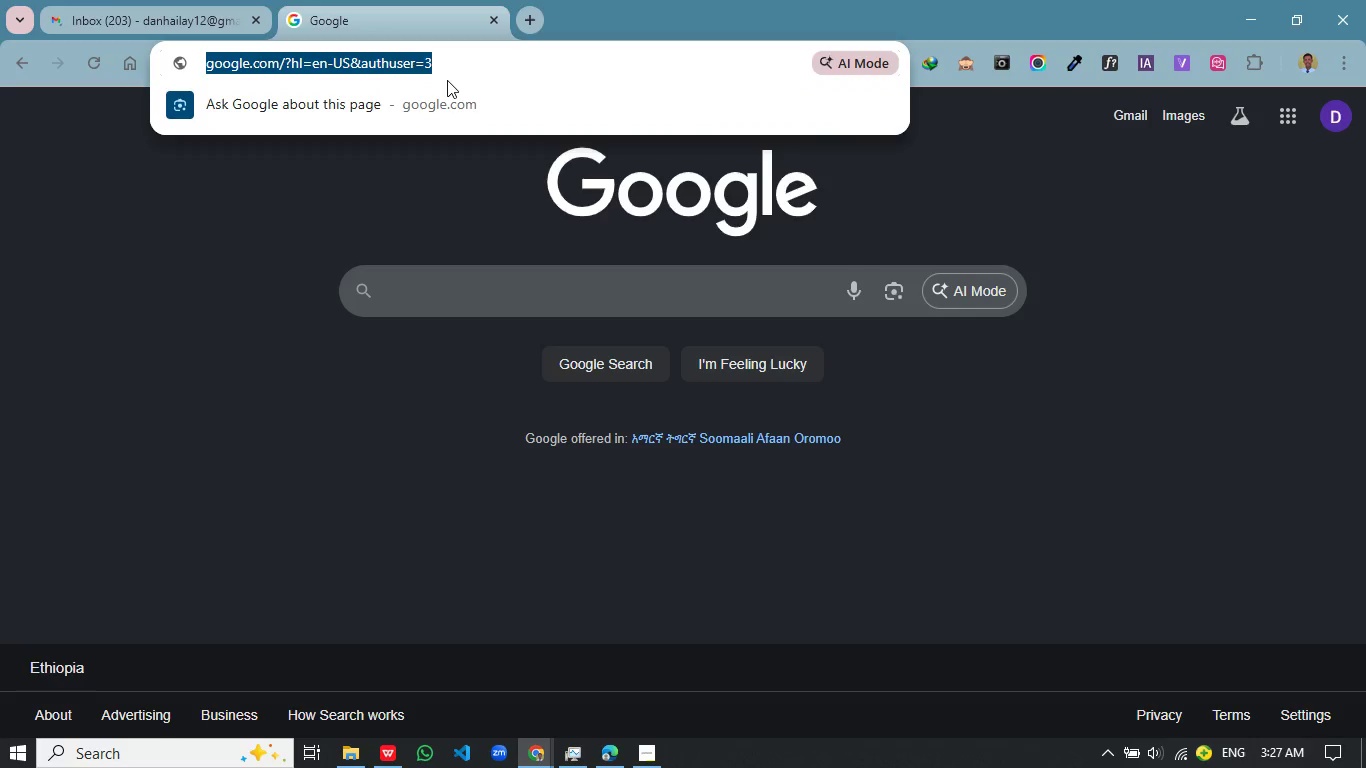 
type(dan)
 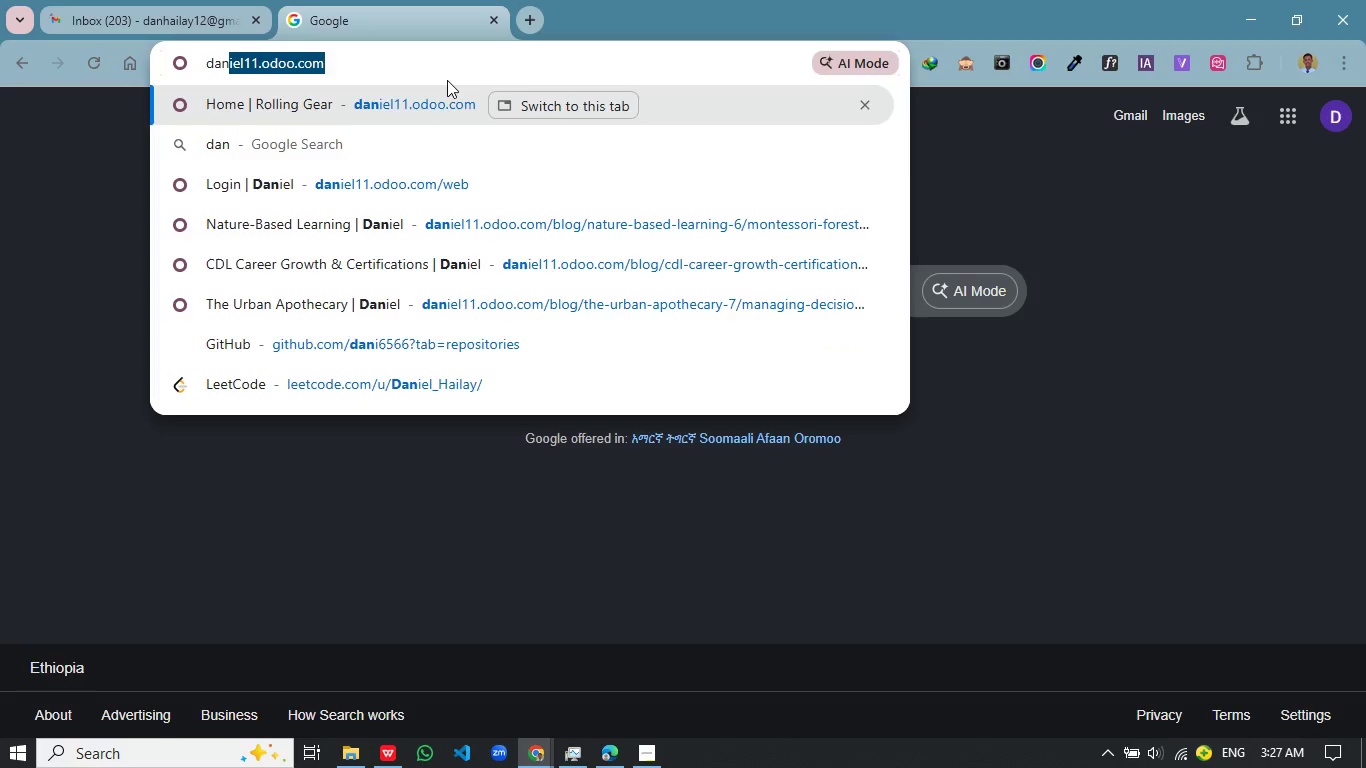 
key(Enter)
 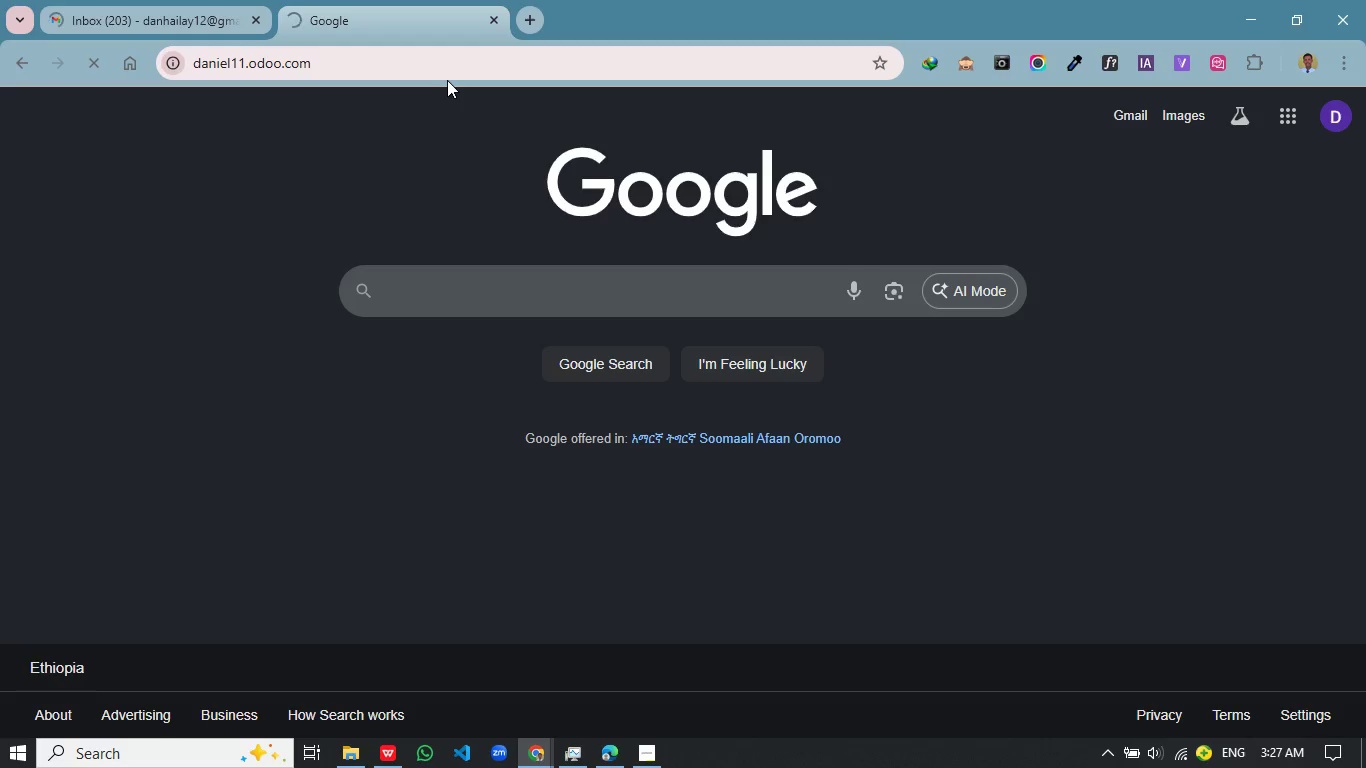 
mouse_move([197, 33])
 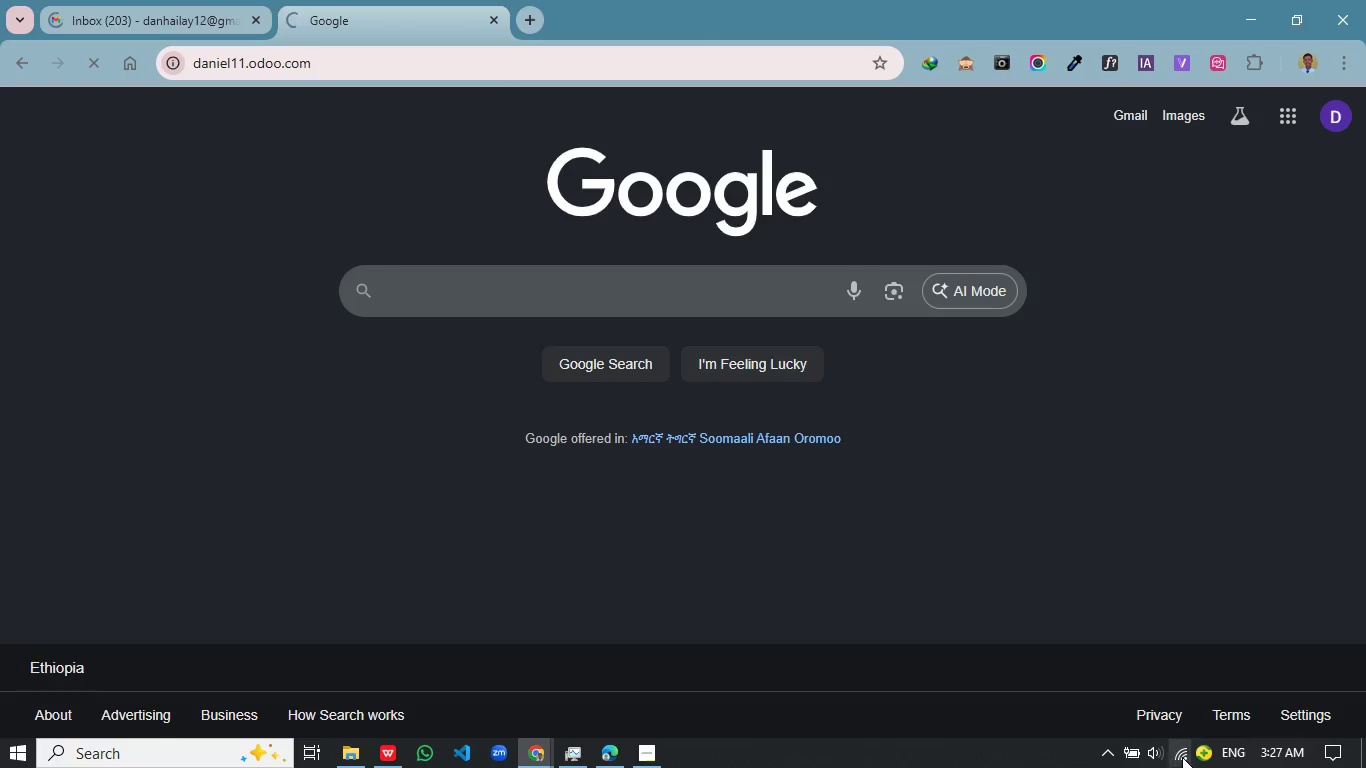 
left_click([1182, 757])
 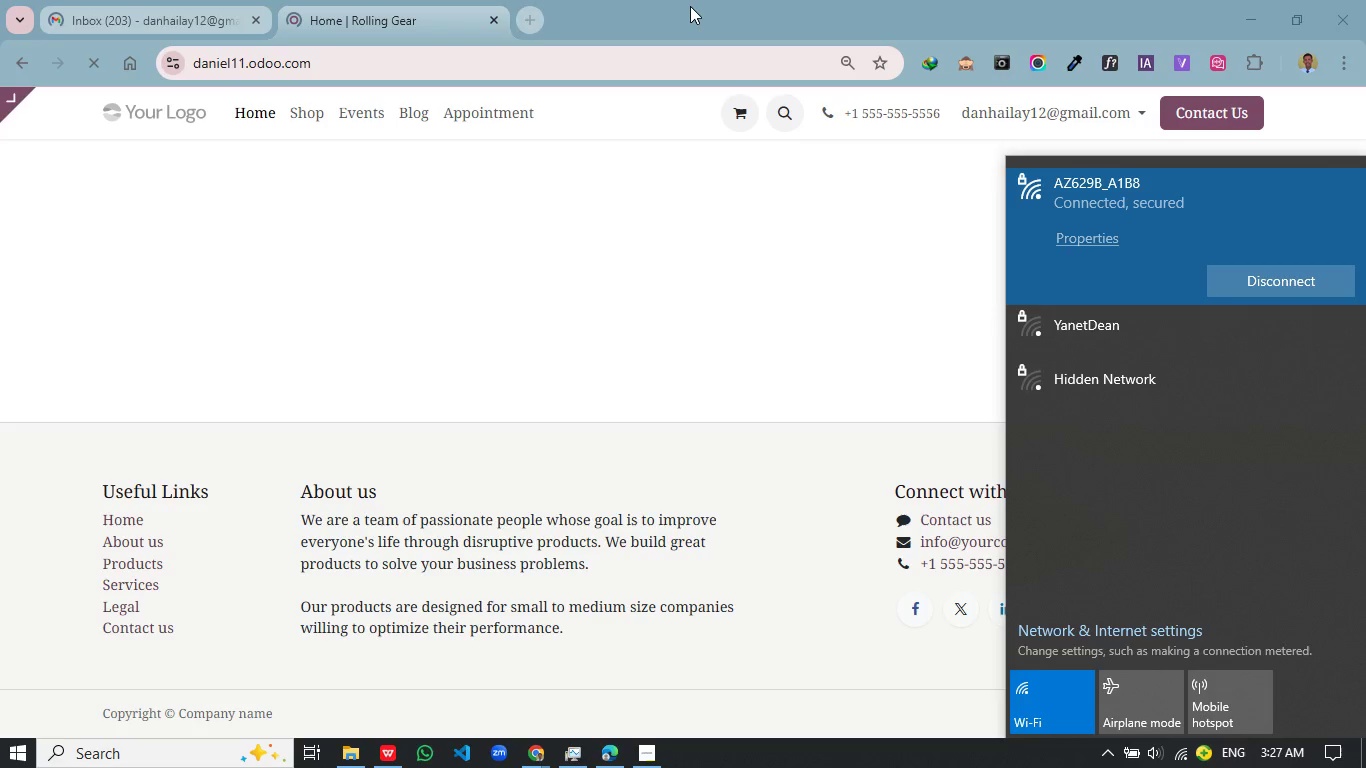 
wait(6.58)
 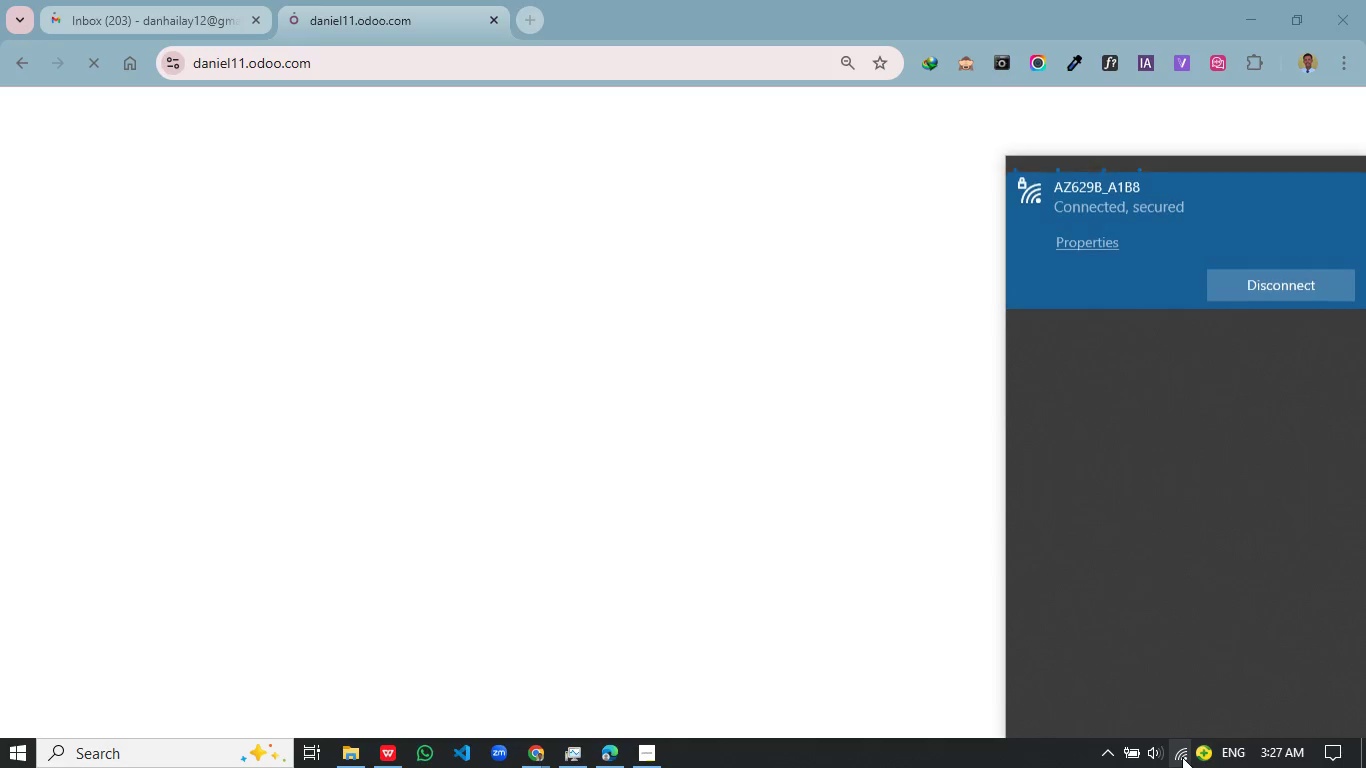 
left_click([690, 6])
 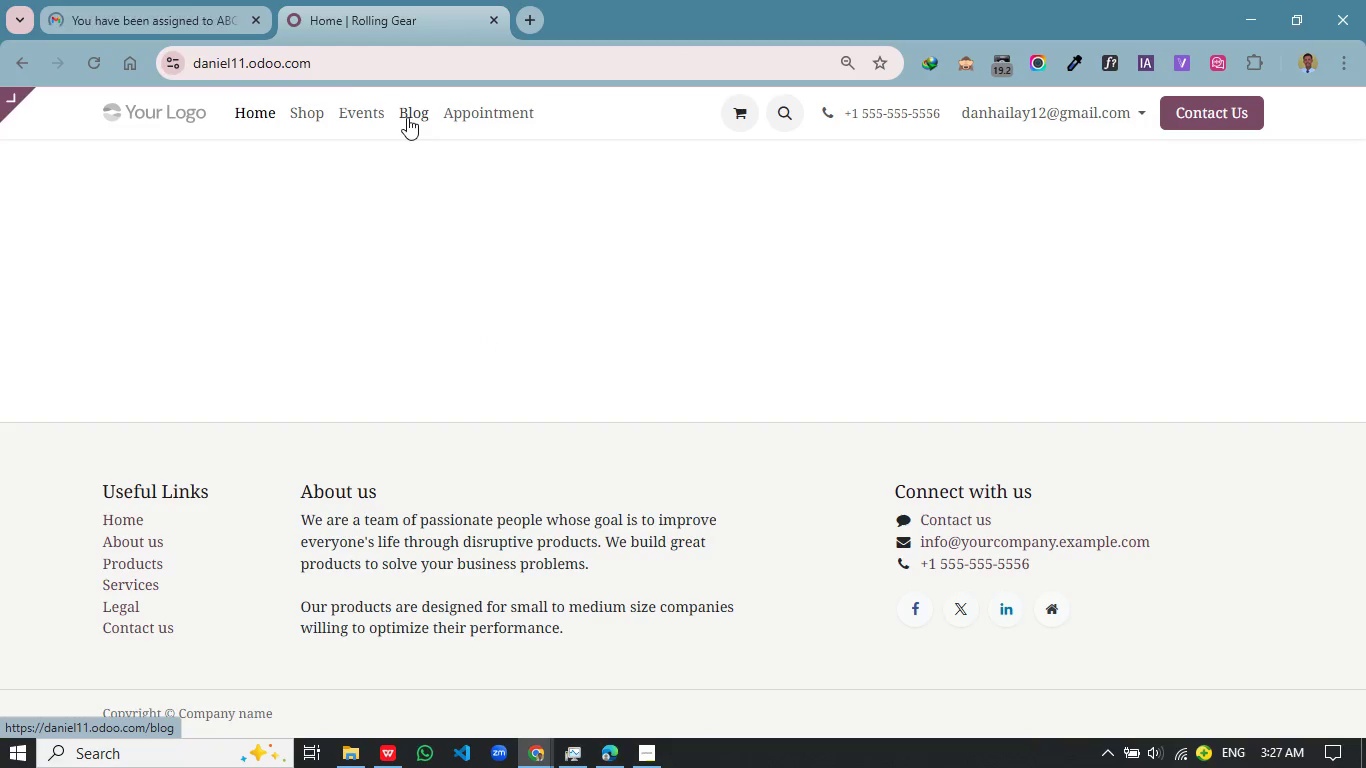 
wait(6.73)
 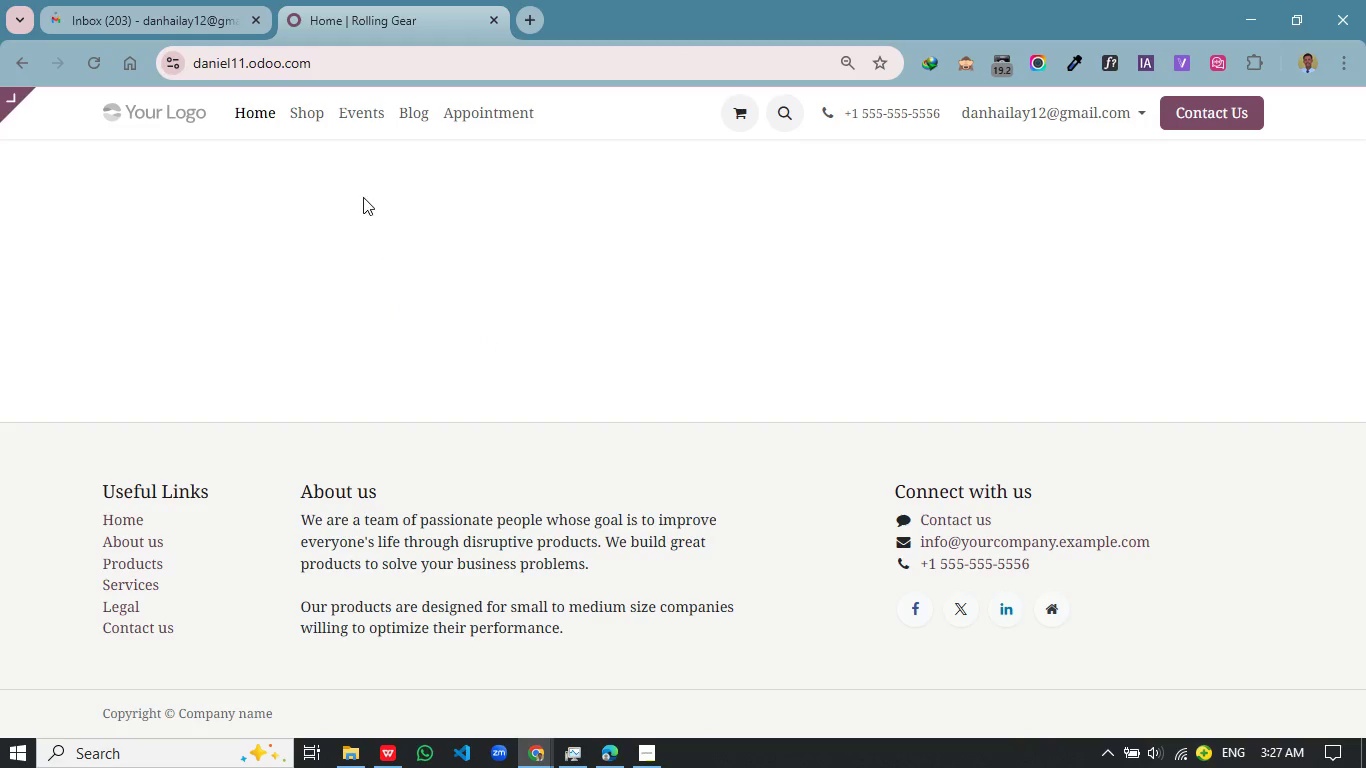 
left_click([4, 97])
 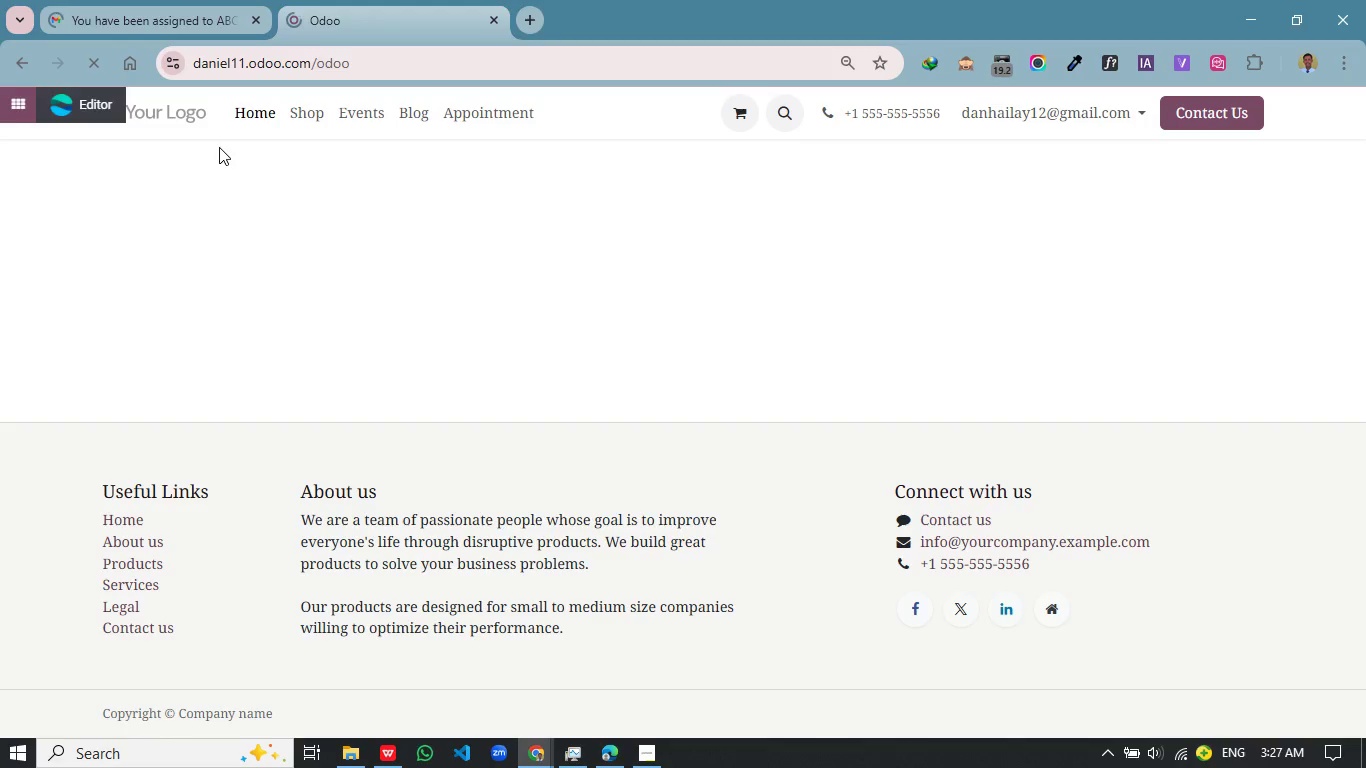 
wait(9.8)
 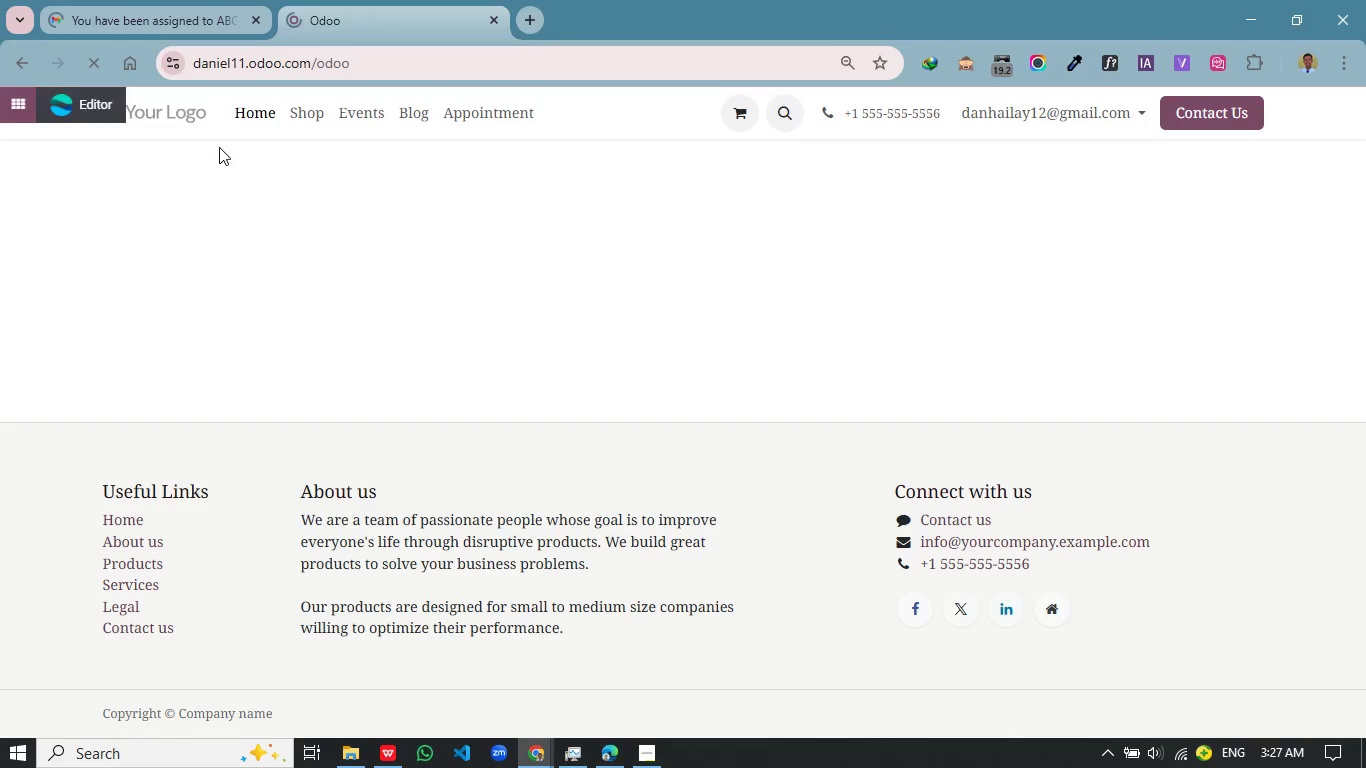 
left_click([396, 379])
 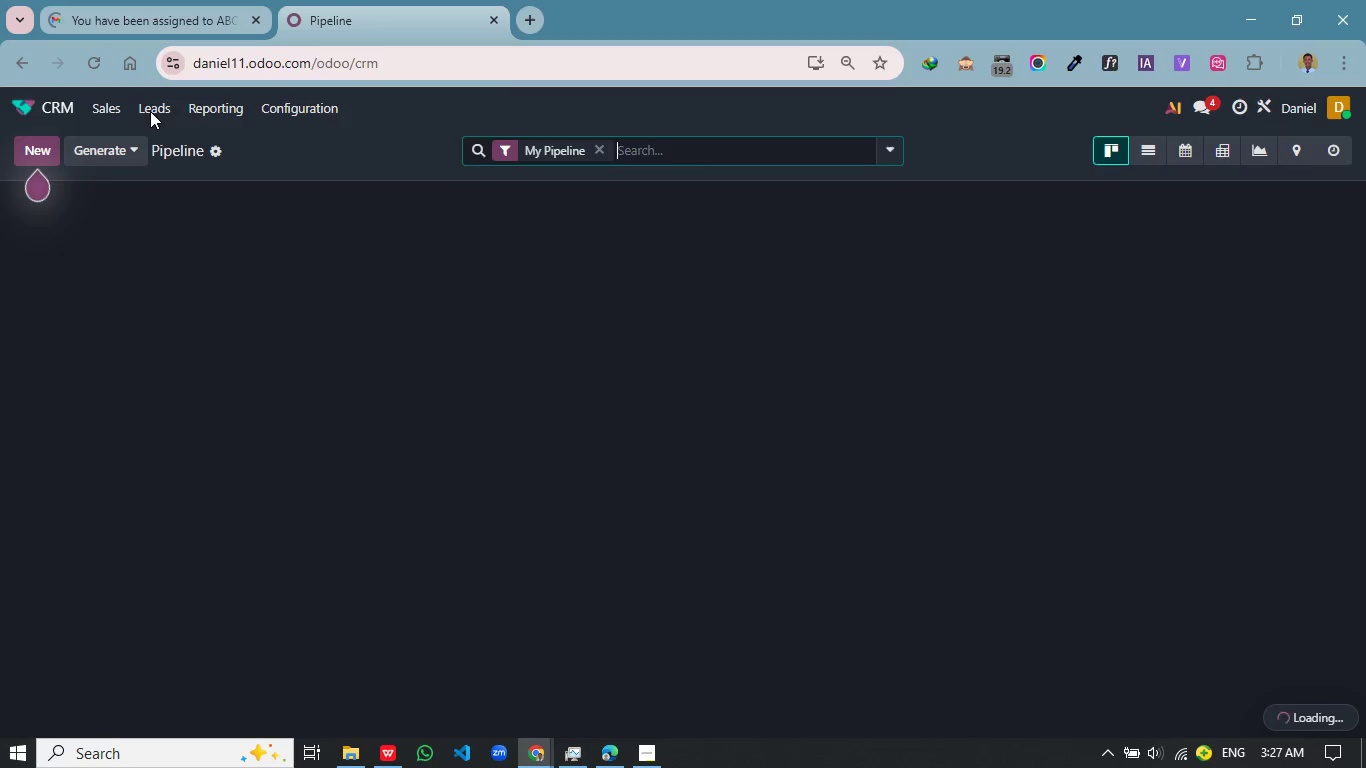 
left_click([150, 111])
 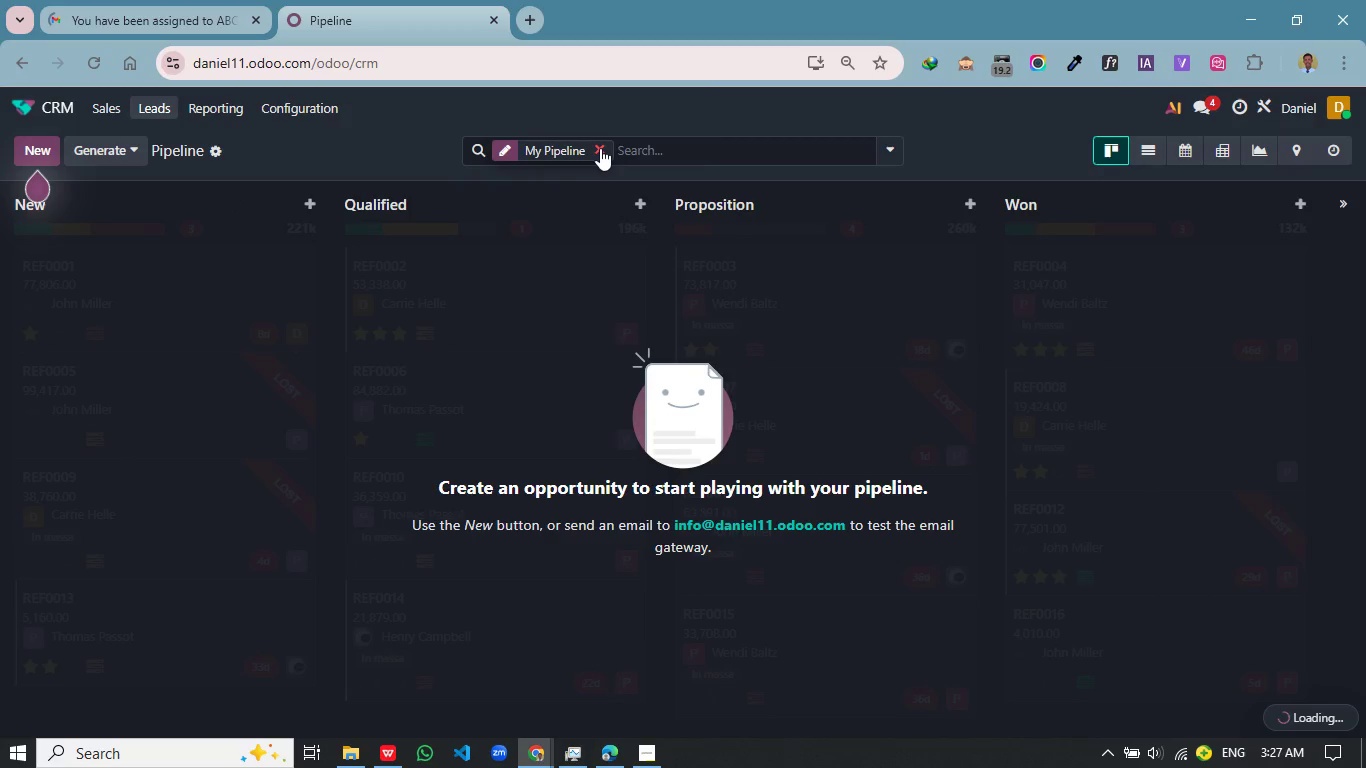 
left_click([600, 148])
 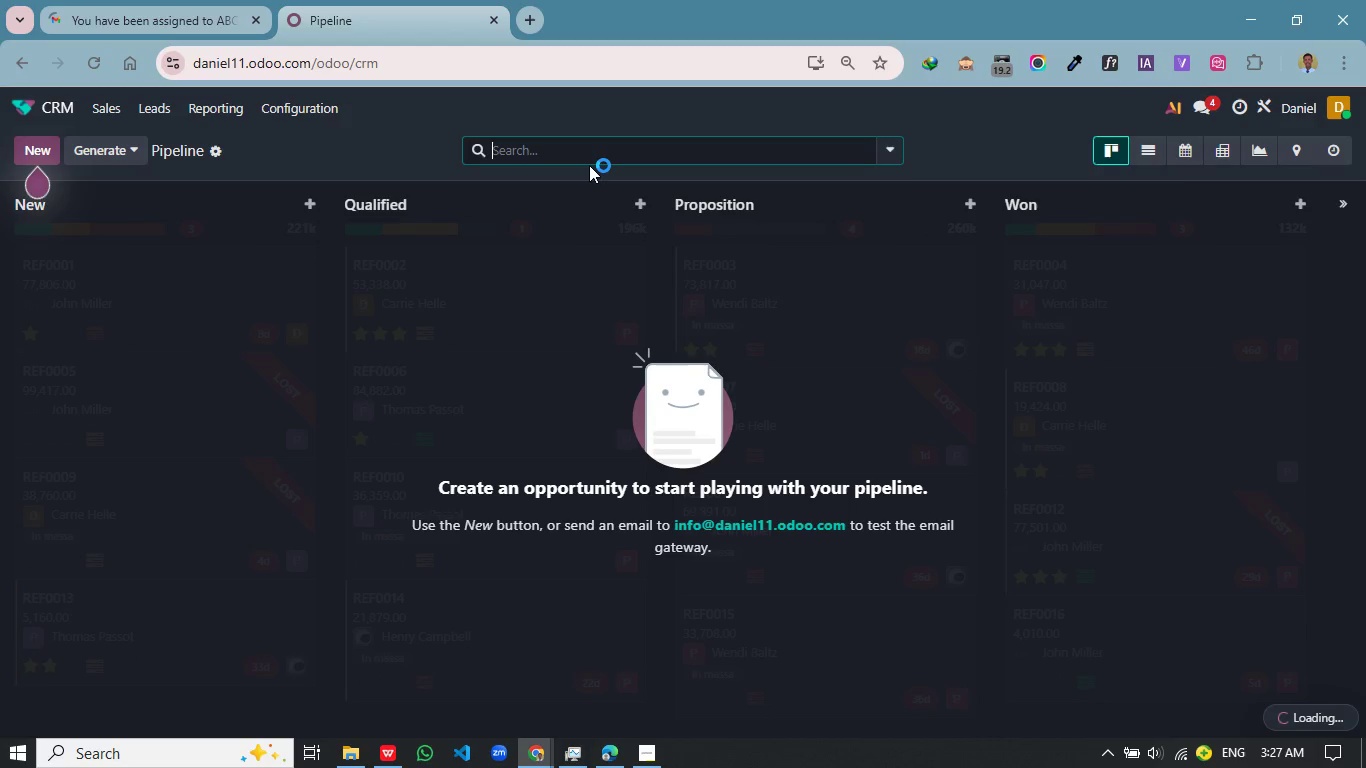 
wait(7.72)
 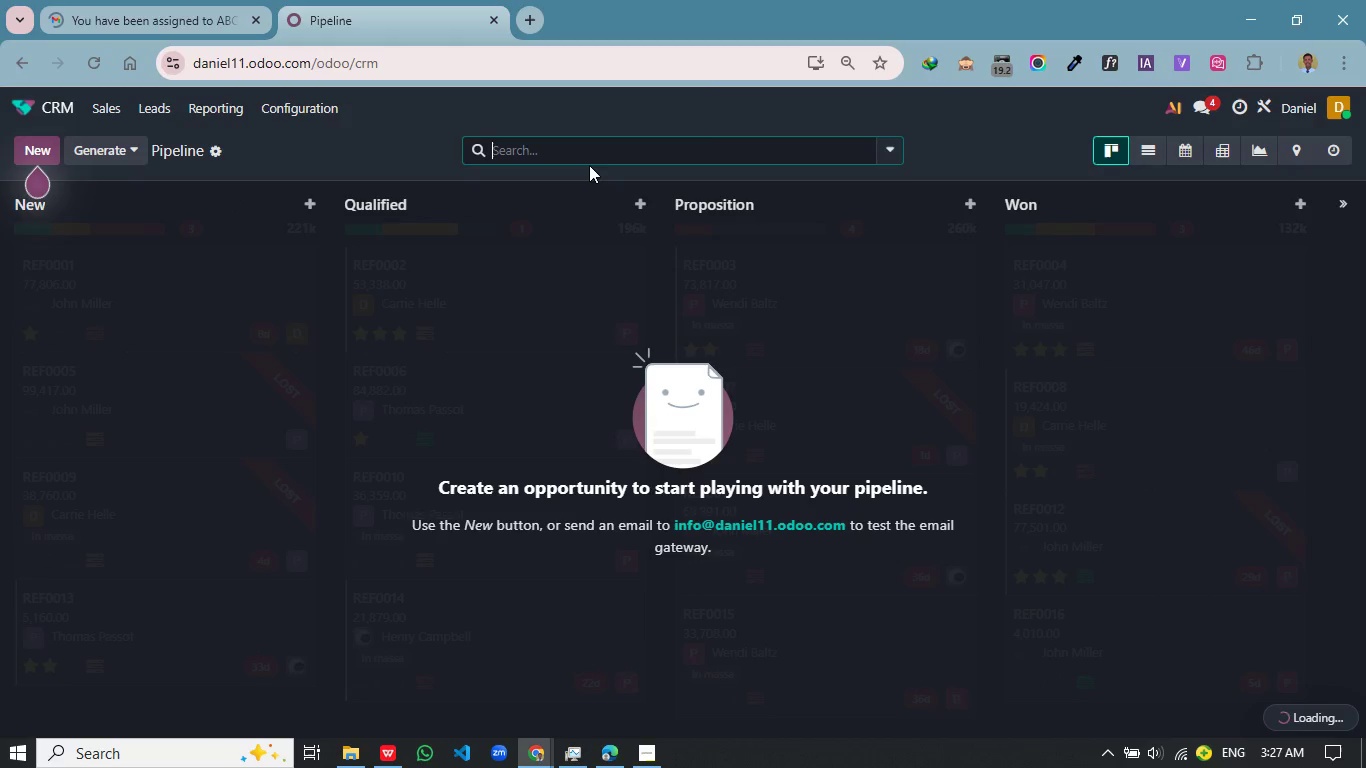 
scroll: coordinate [363, 326], scroll_direction: down, amount: 3.0
 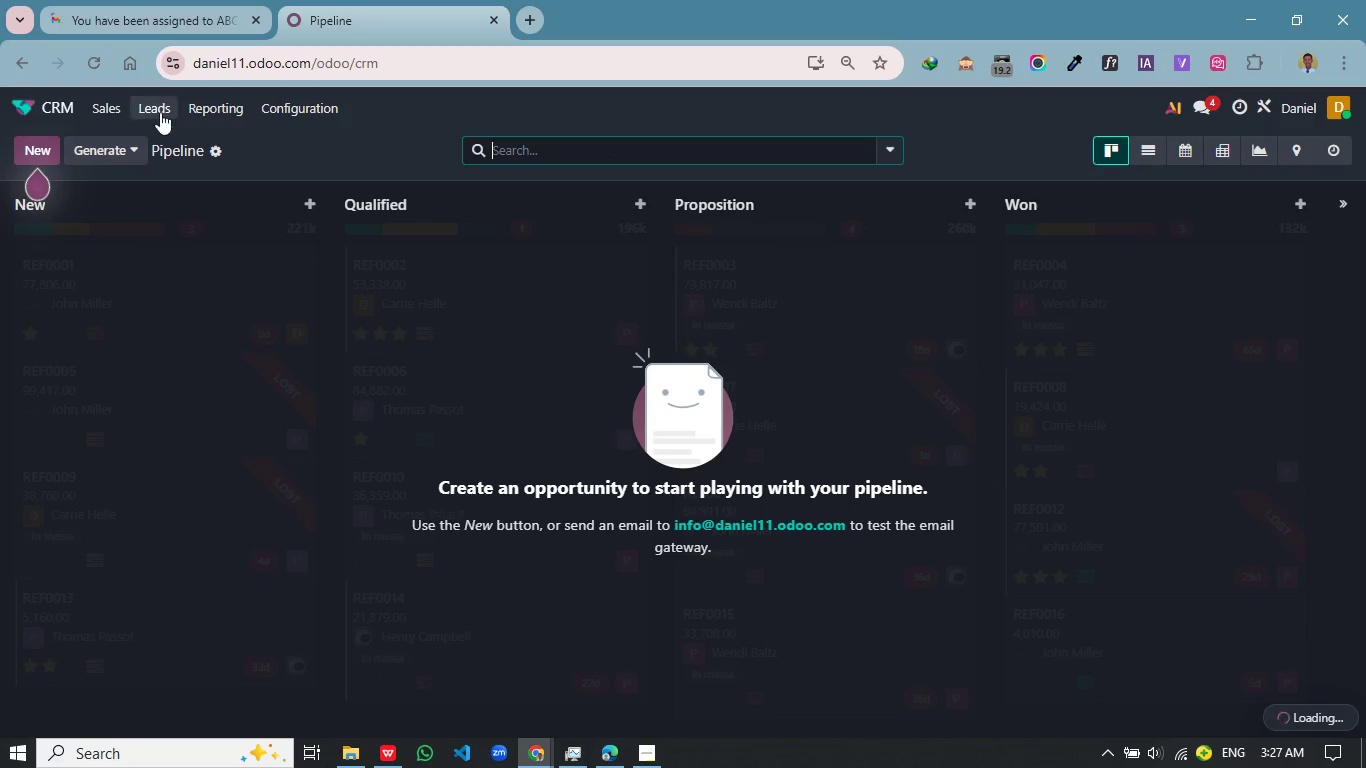 
left_click([160, 112])
 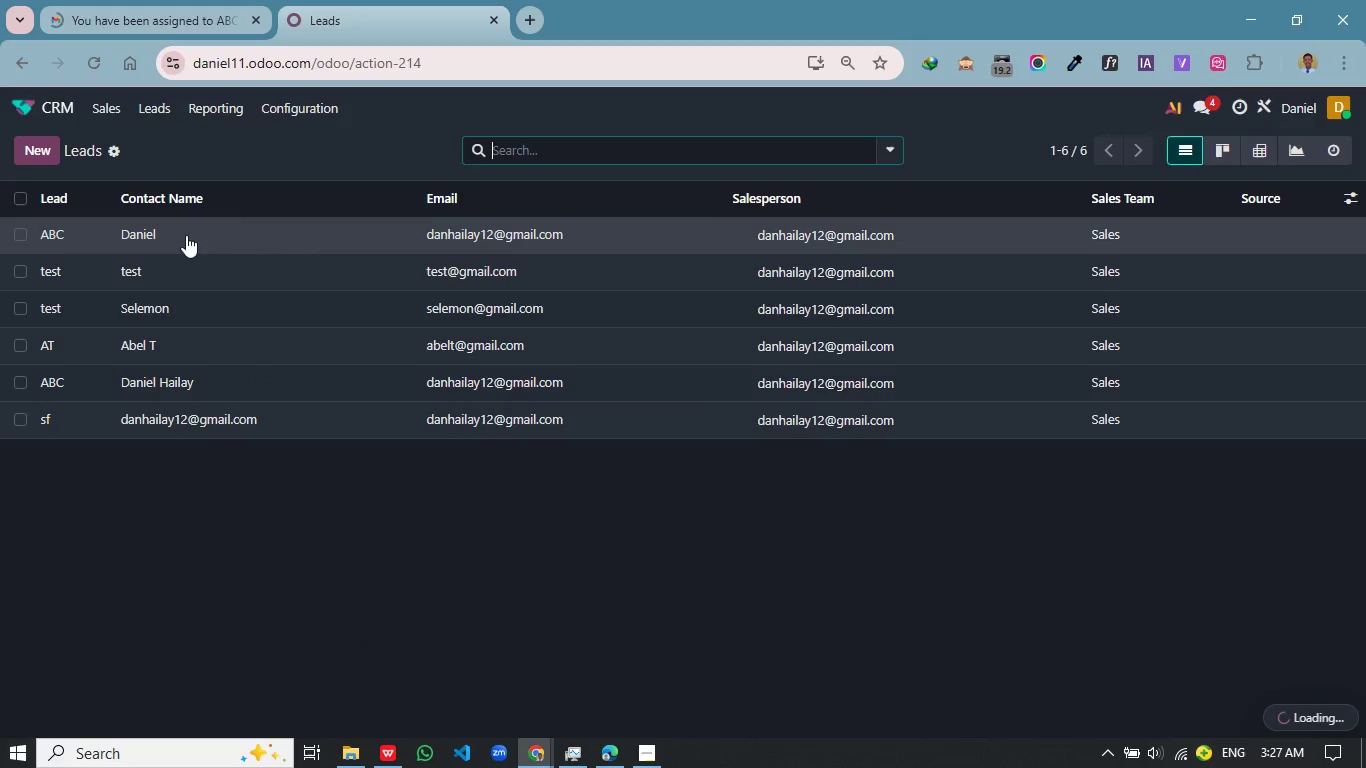 
wait(5.14)
 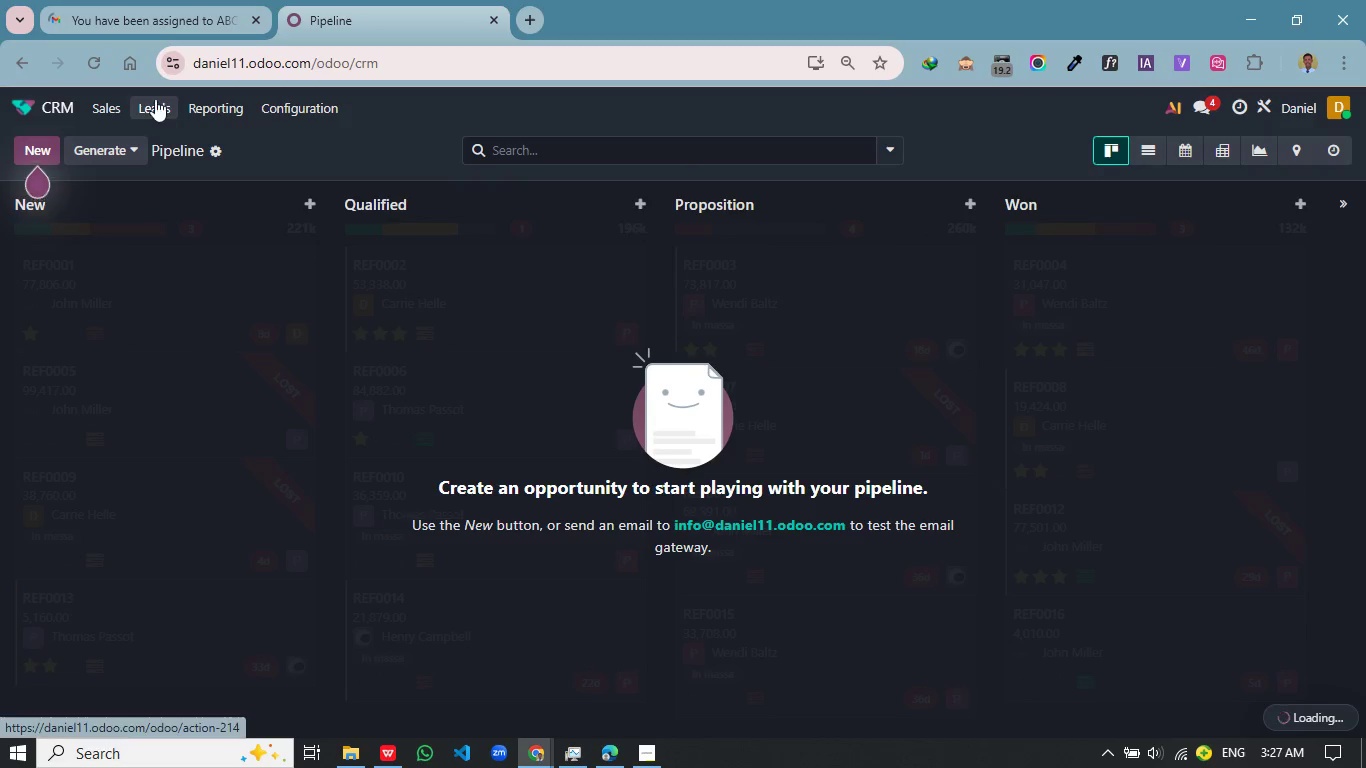 
left_click([262, 223])
 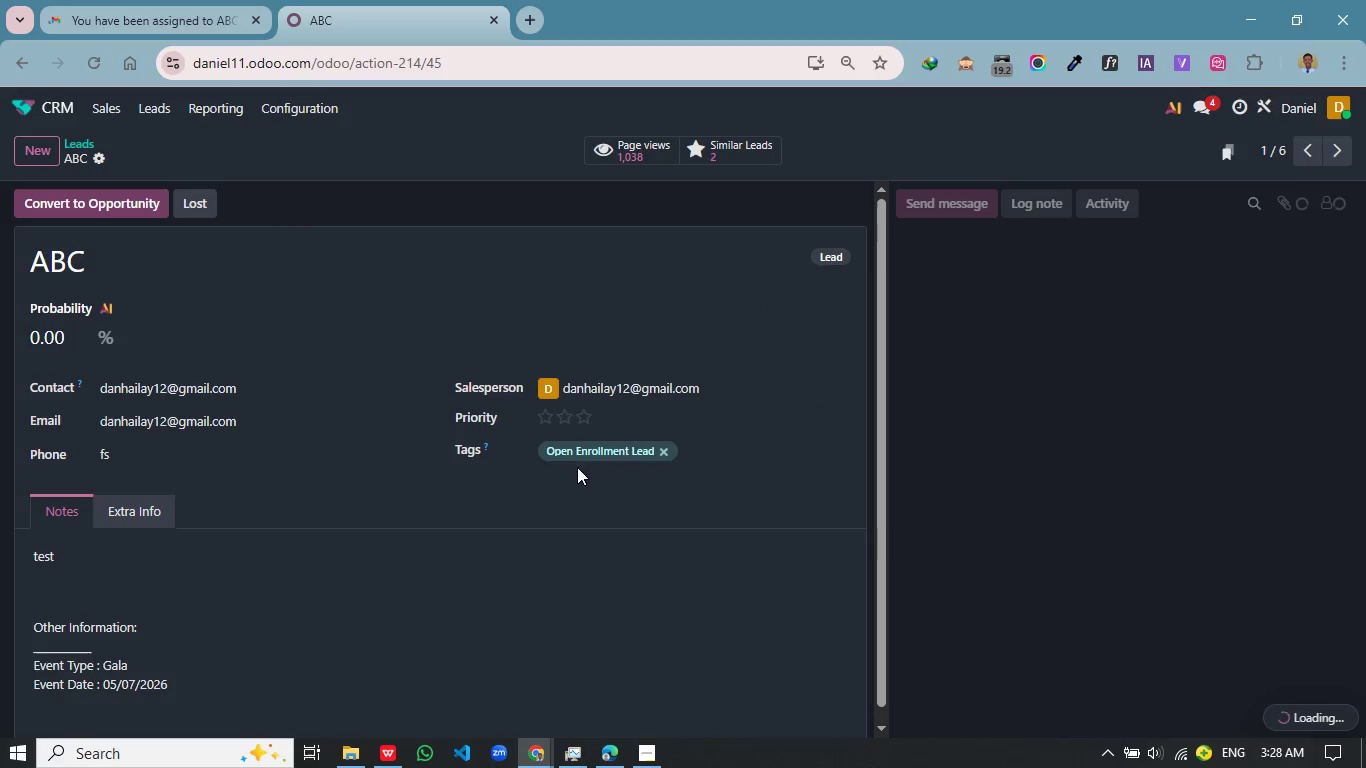 
wait(9.86)
 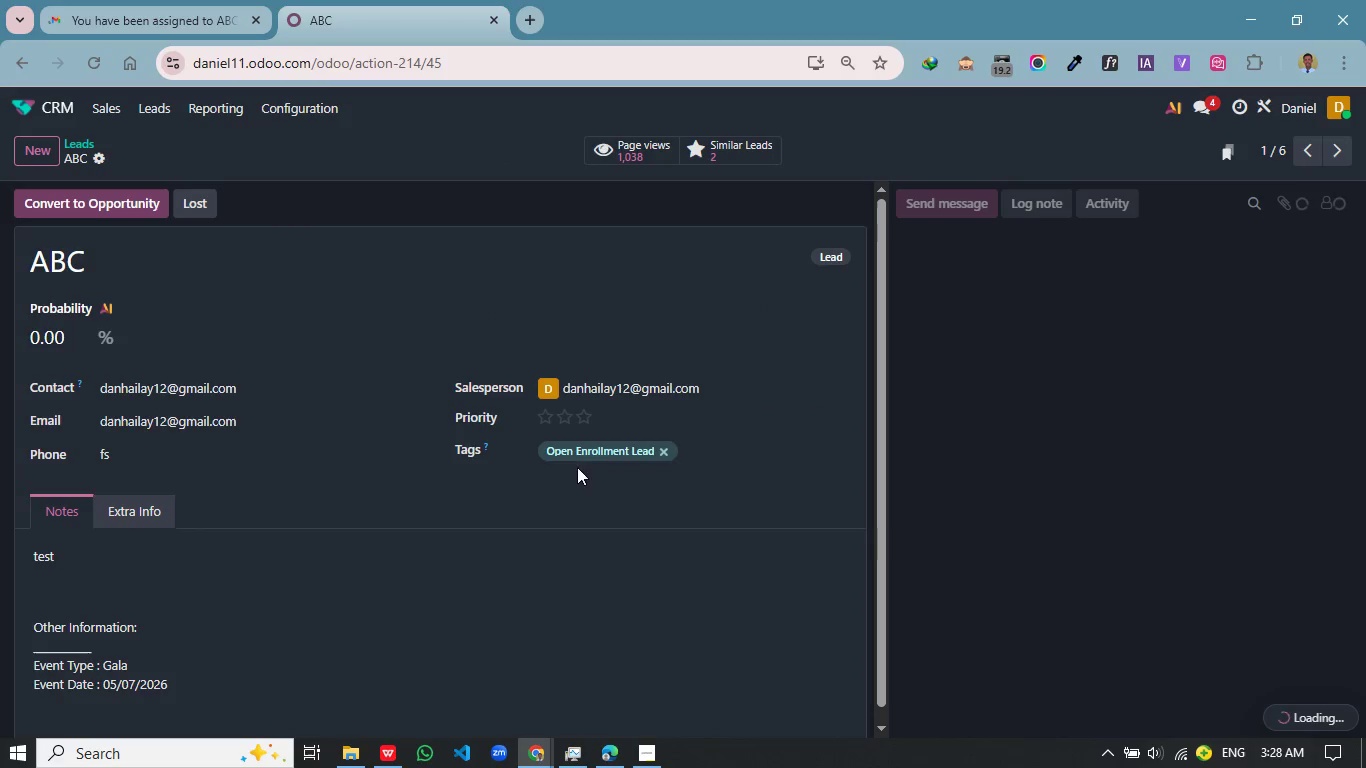 
left_click([172, 18])
 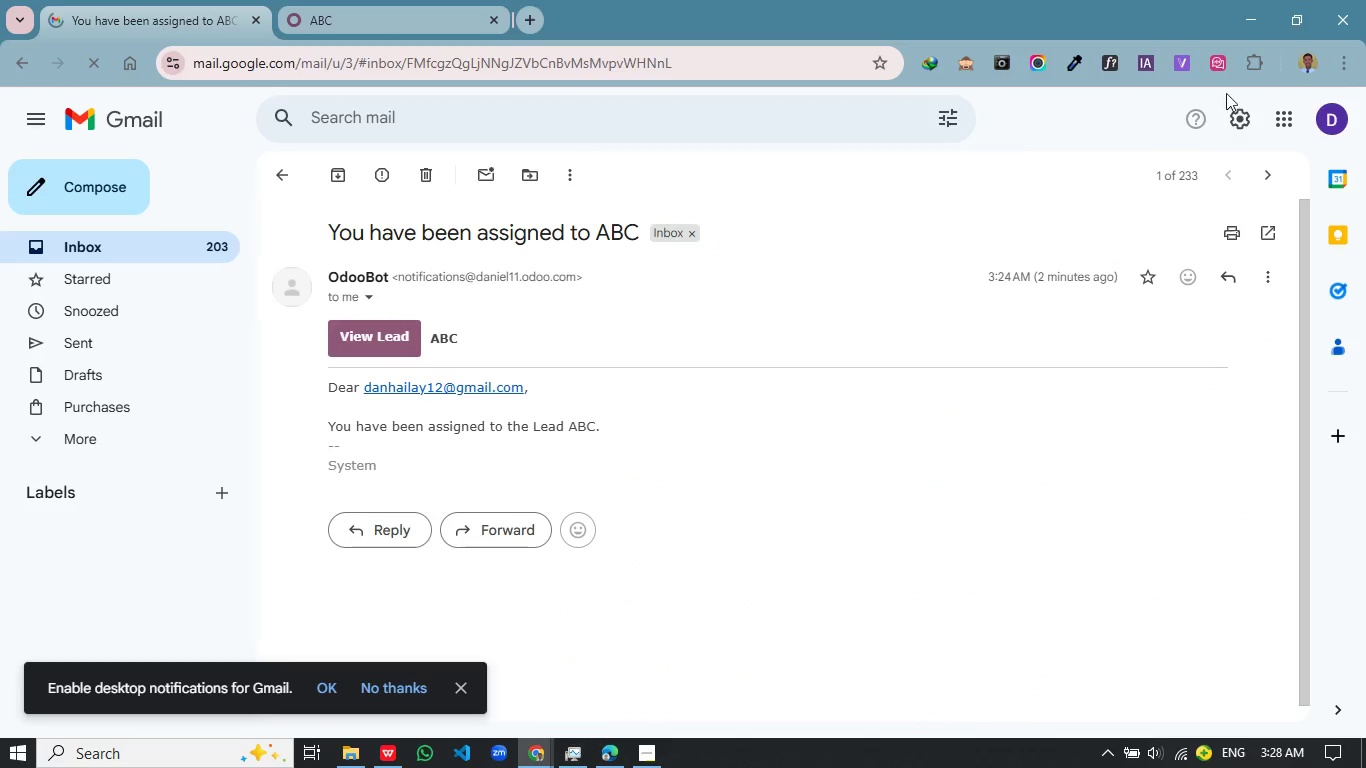 
wait(6.55)
 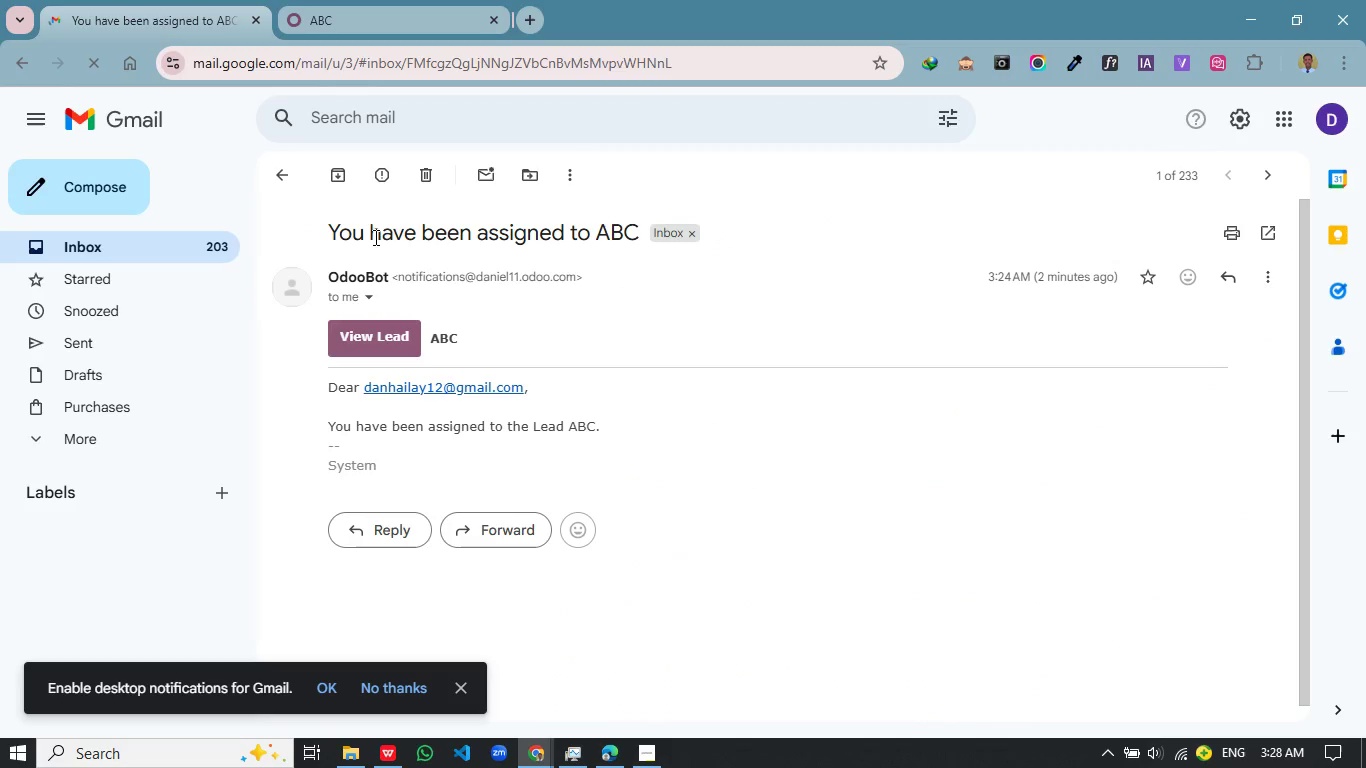 
key(Alt+Tab)
 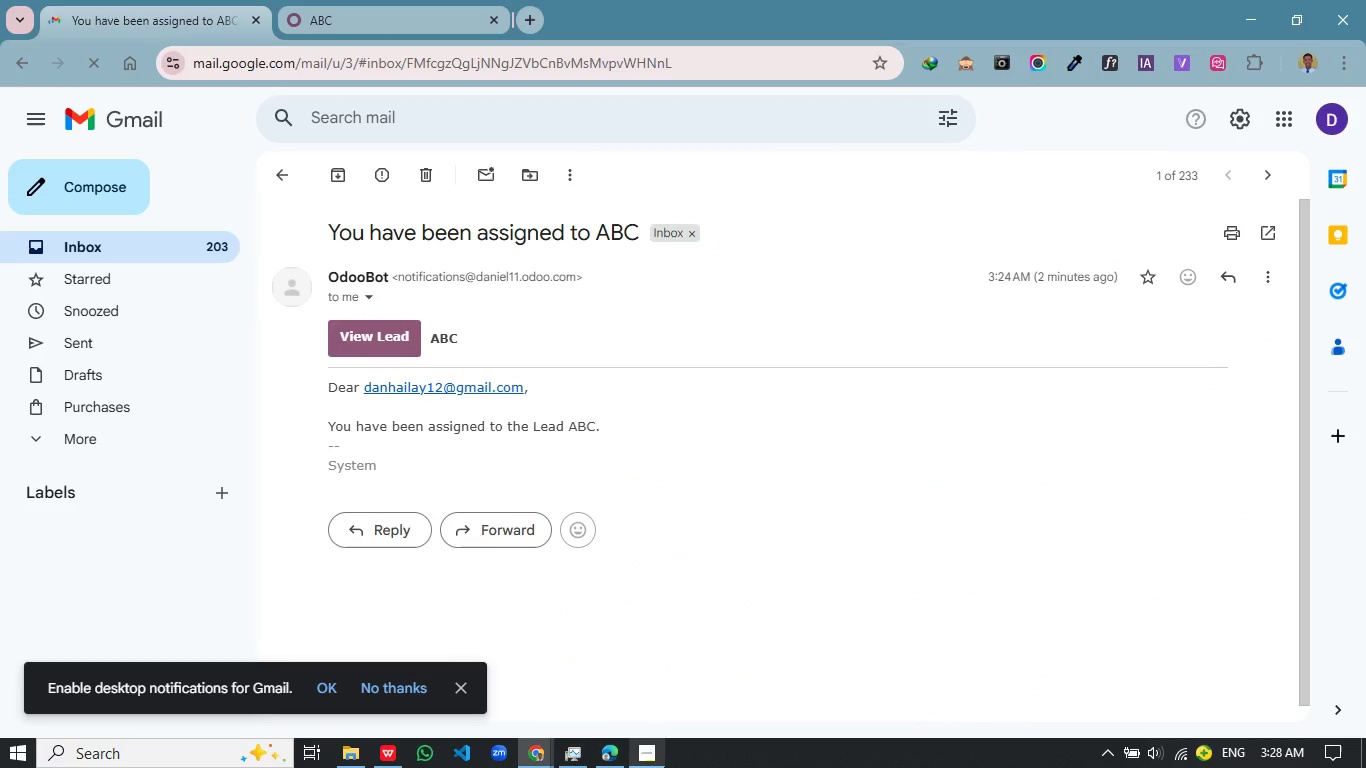 
key(Alt+Tab)
 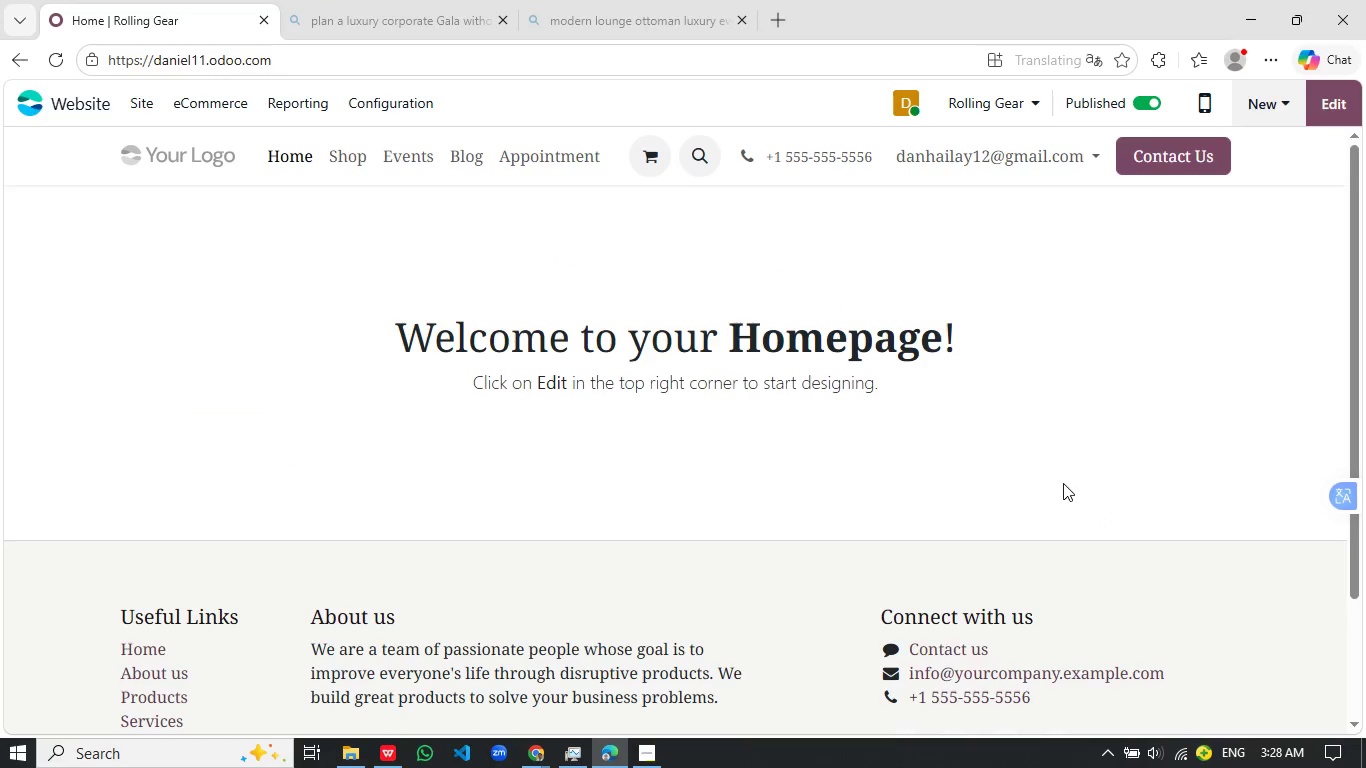 
scroll: coordinate [752, 353], scroll_direction: up, amount: 2.0
 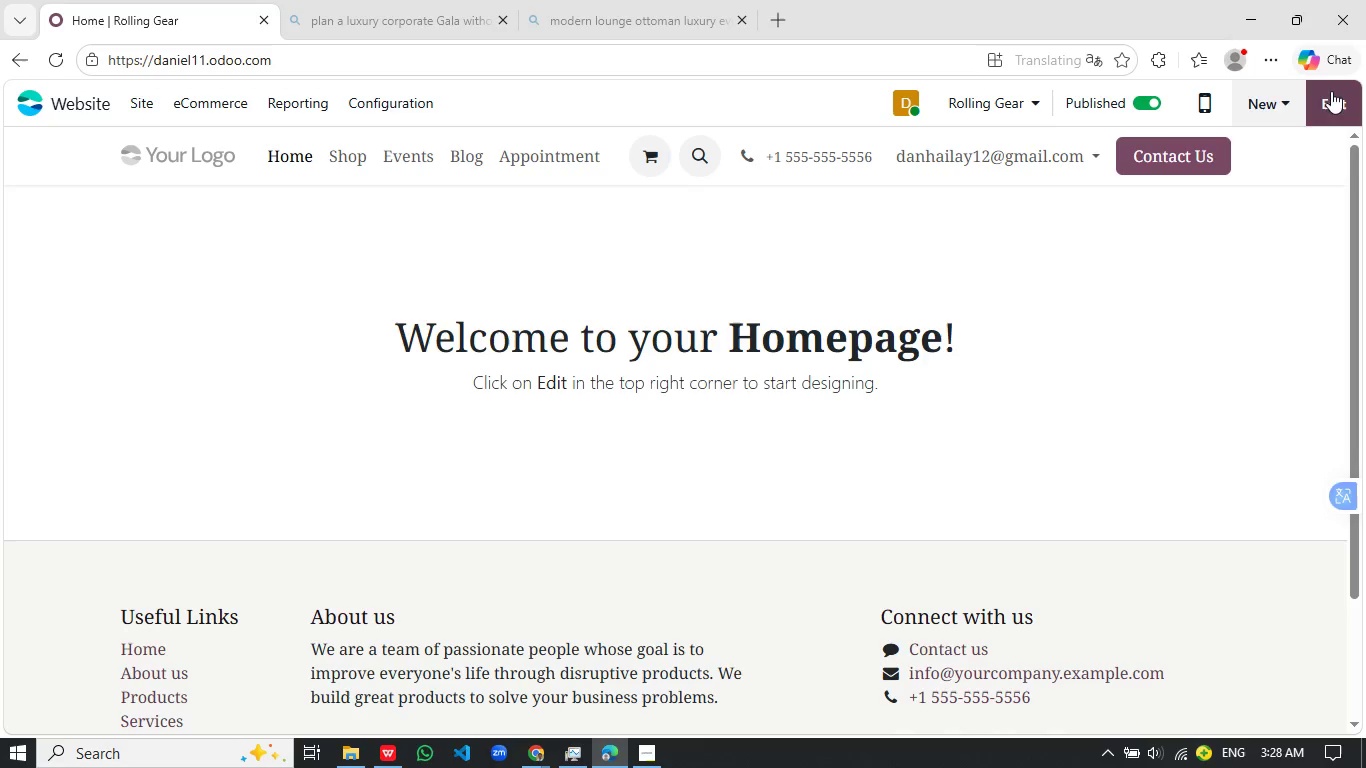 
left_click([1329, 94])
 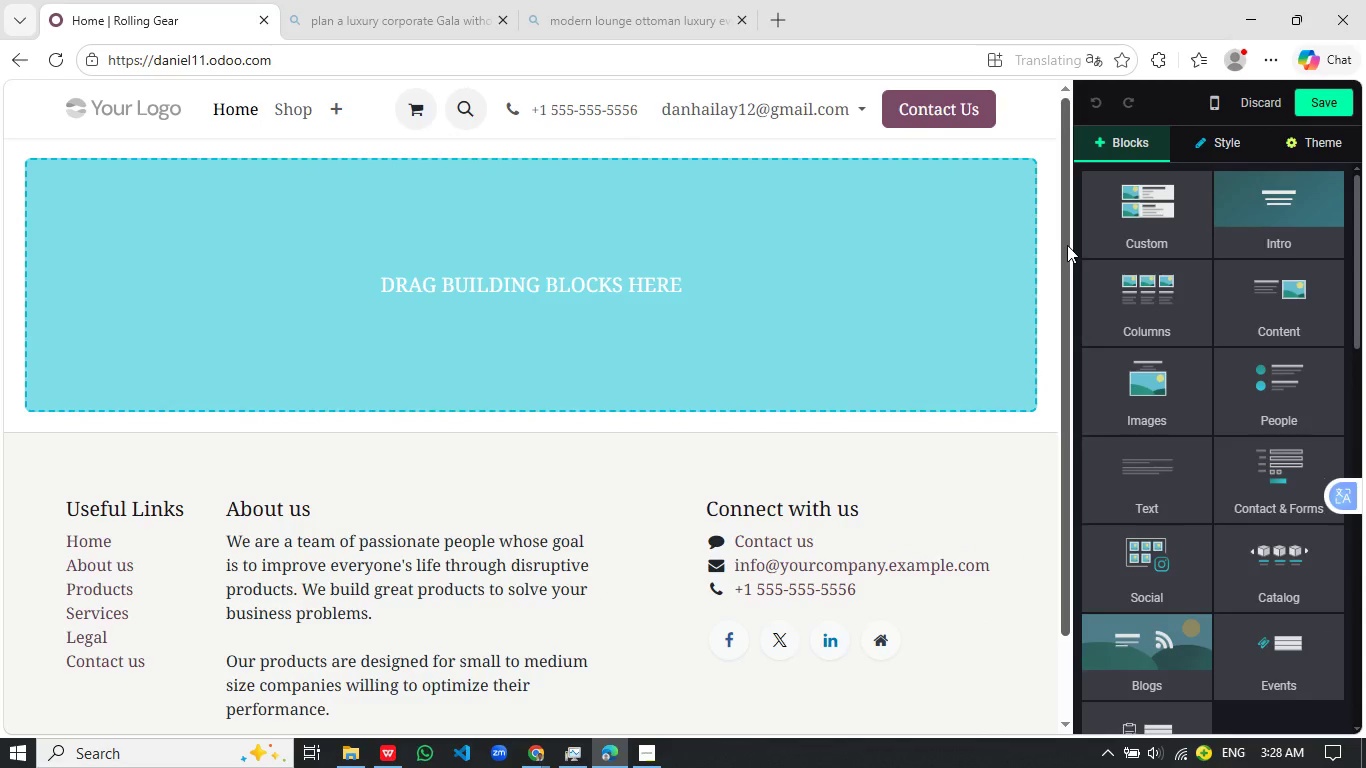 
wait(17.72)
 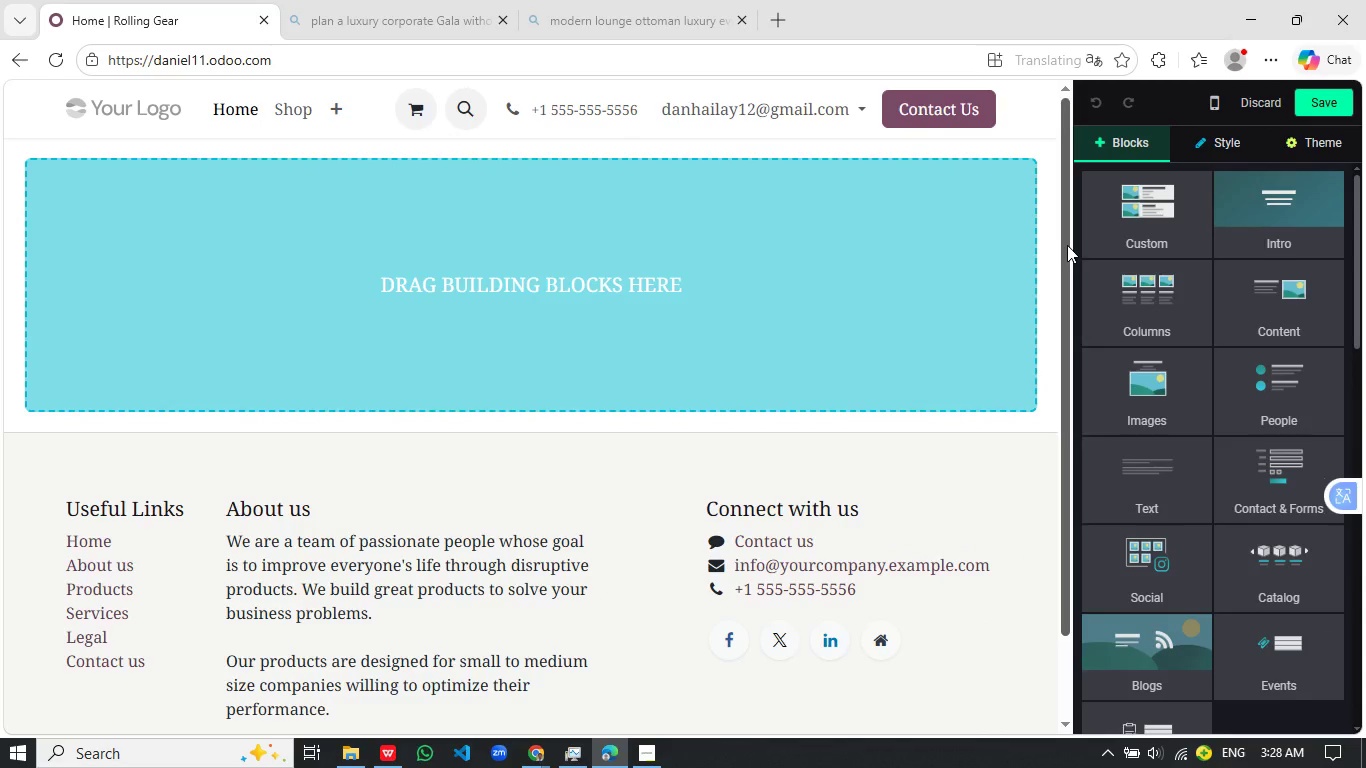 
left_click([772, 287])
 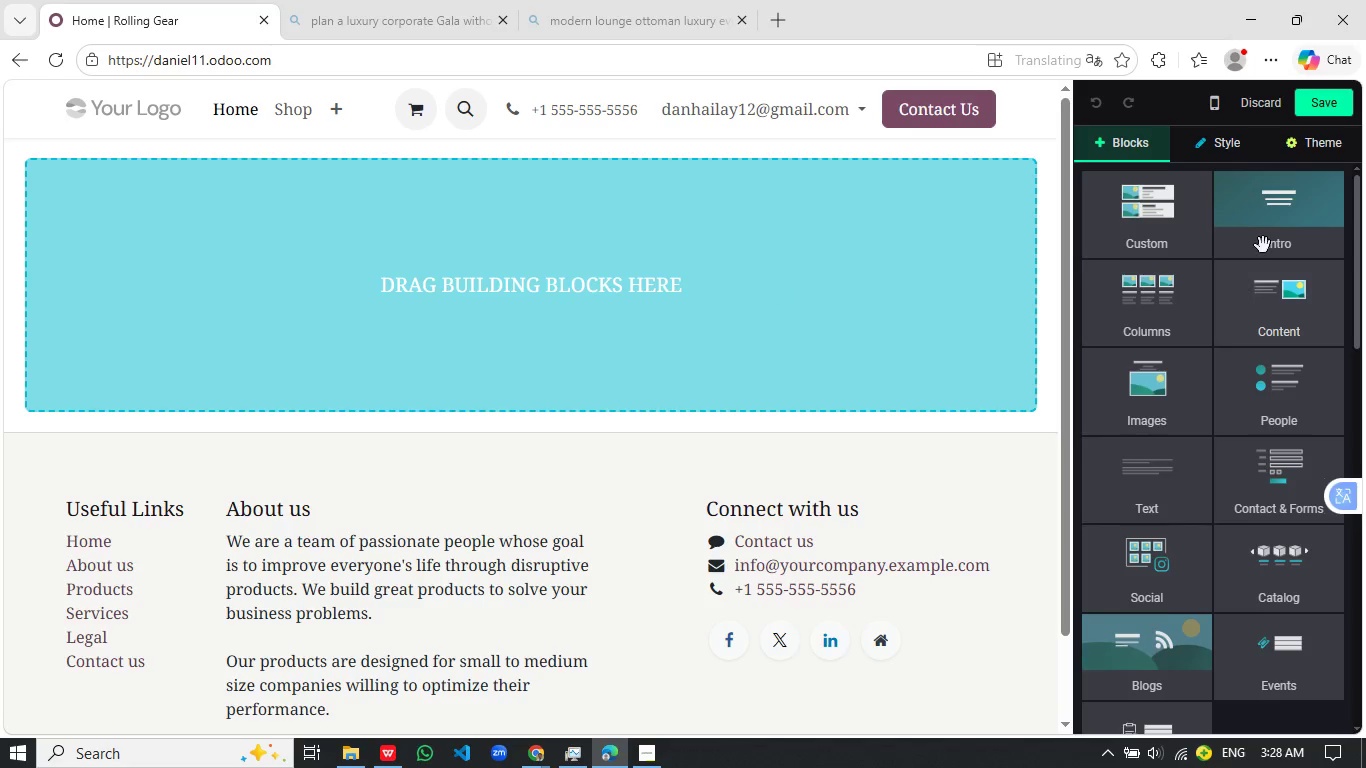 
left_click([1266, 232])
 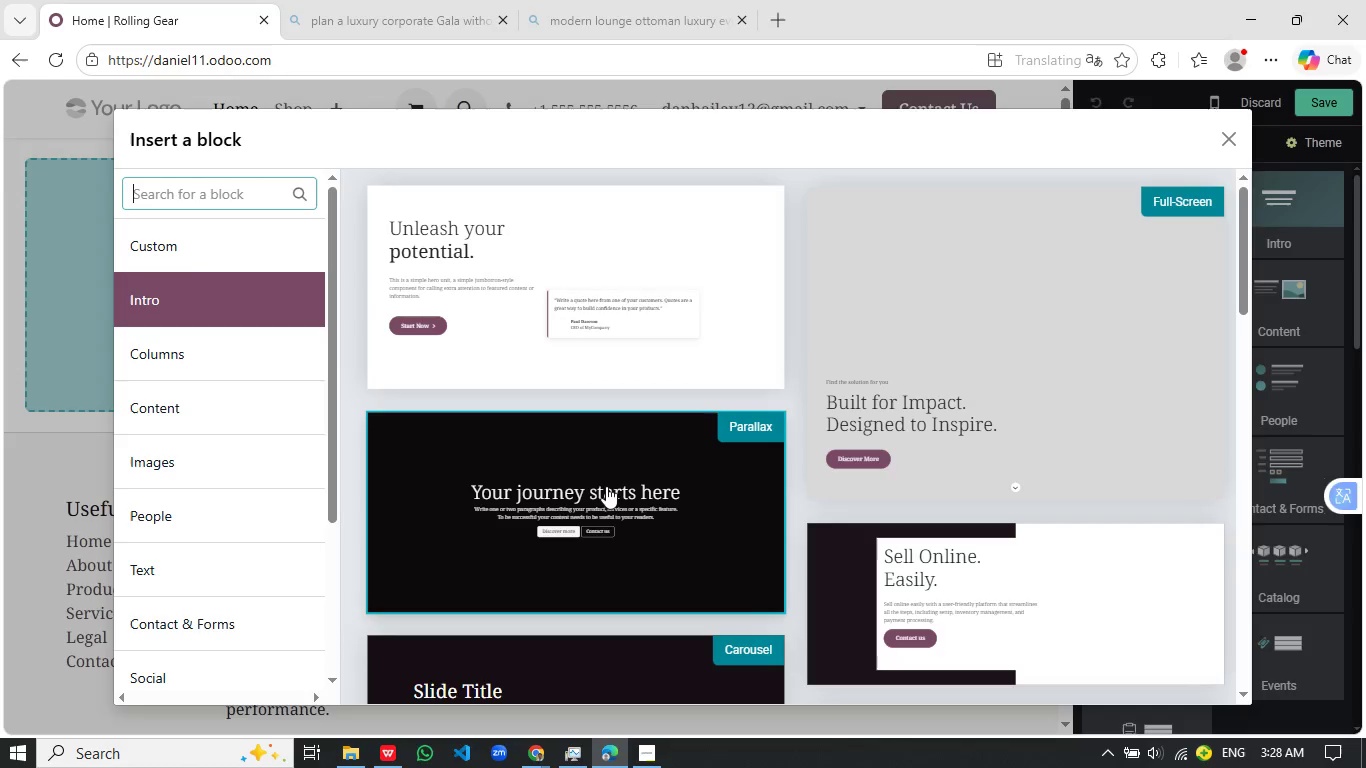 
left_click([598, 494])
 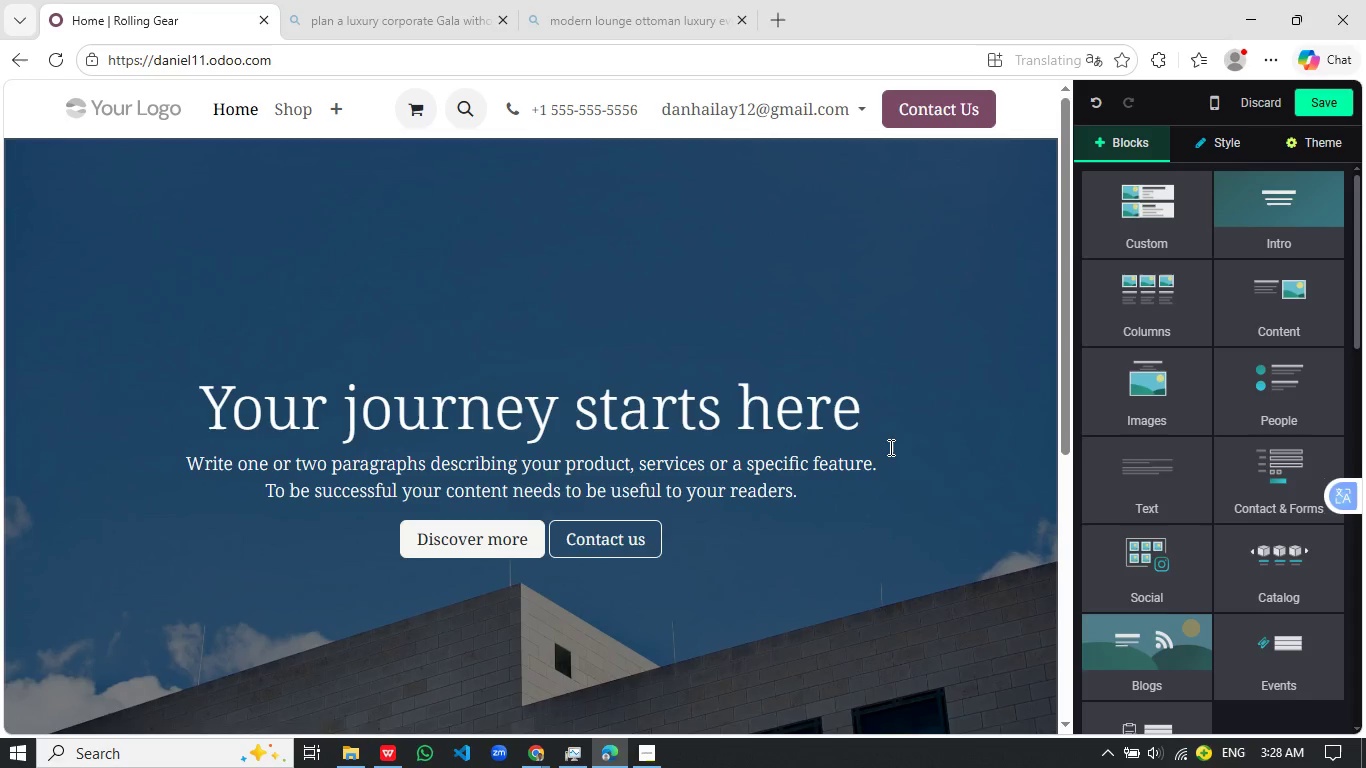 
wait(8.58)
 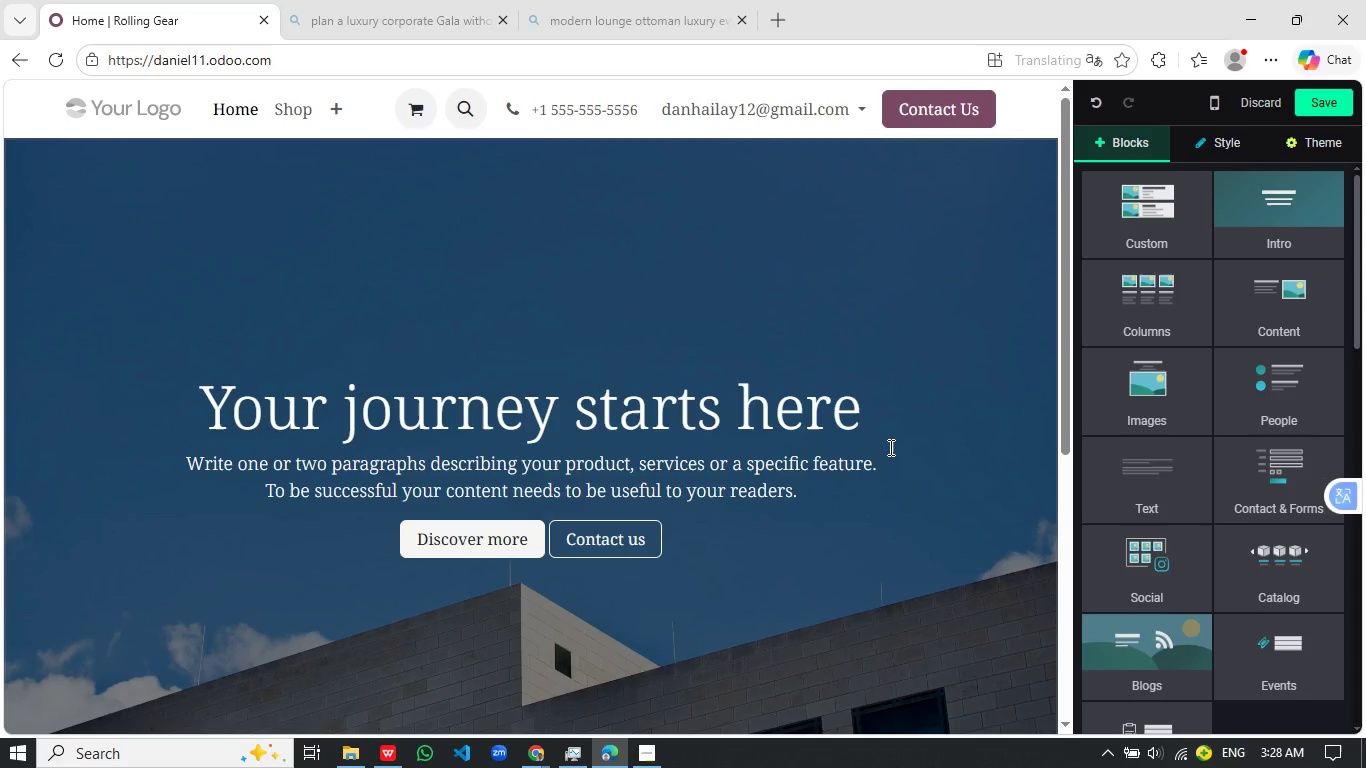 
left_click([730, 311])
 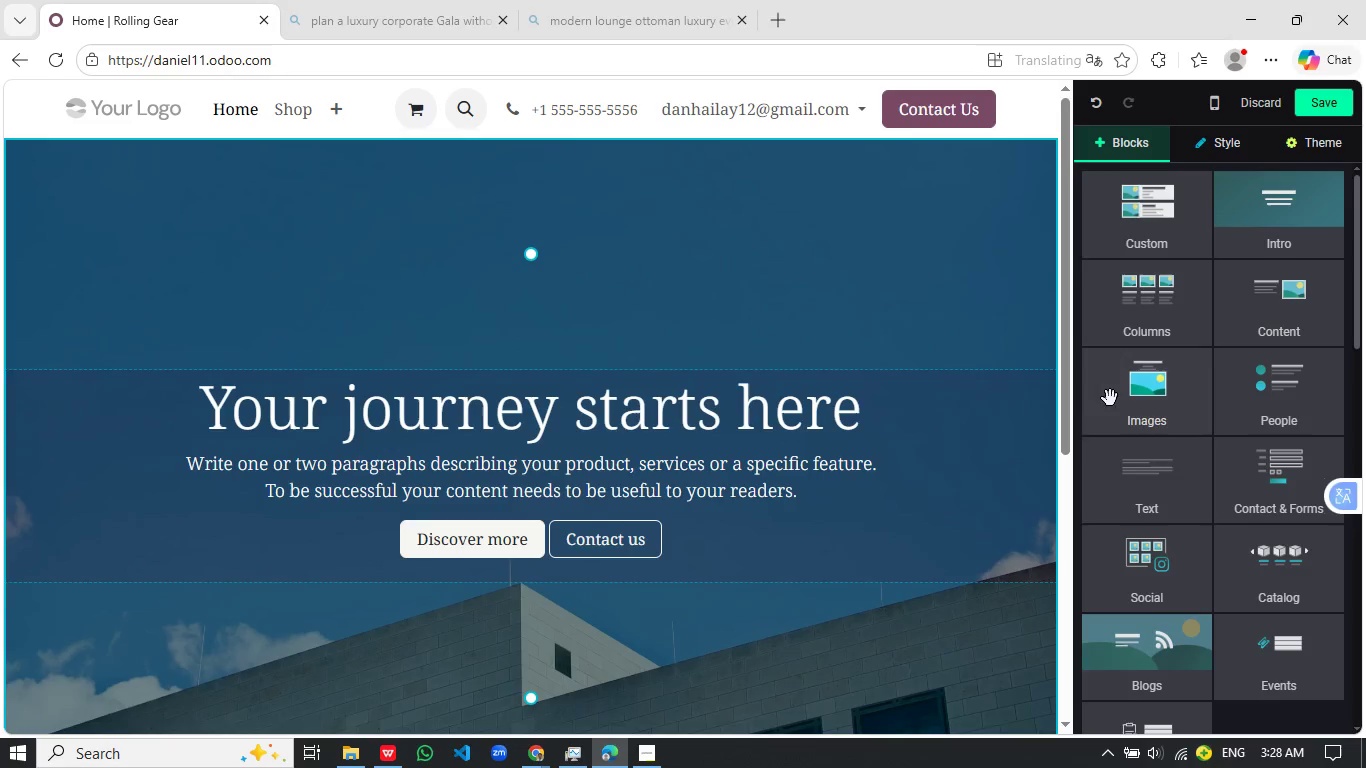 
left_click([934, 441])
 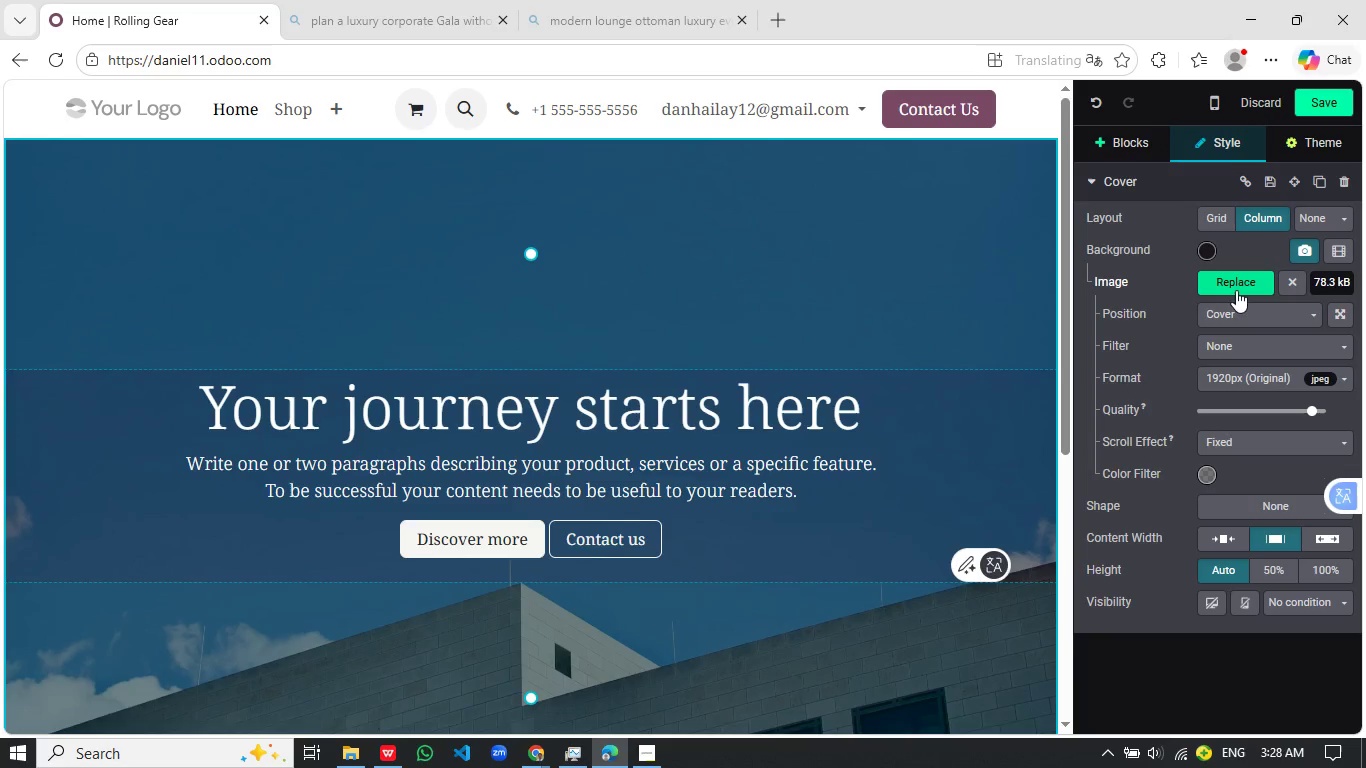 
left_click([1246, 279])
 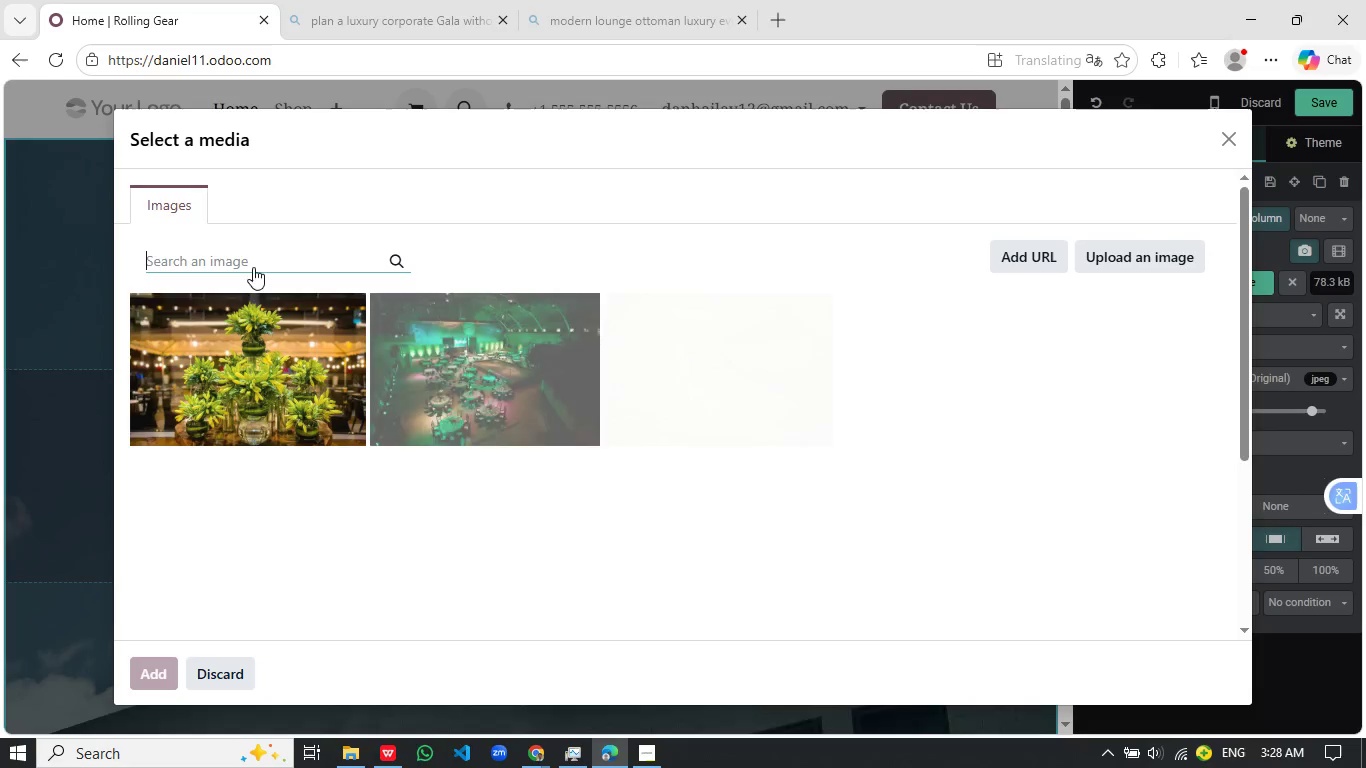 
wait(5.44)
 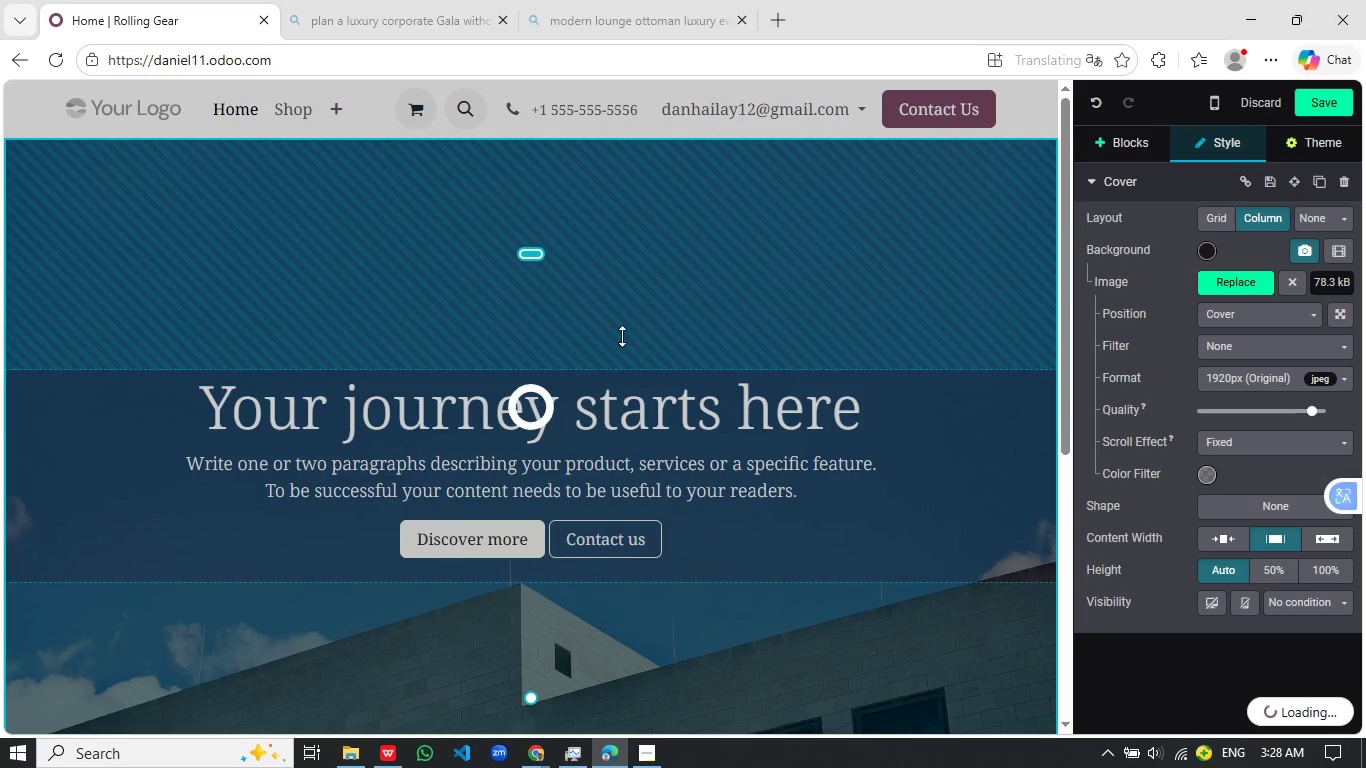 
type(luxury corporate gala eco elegant inner greenery warm lighting)
 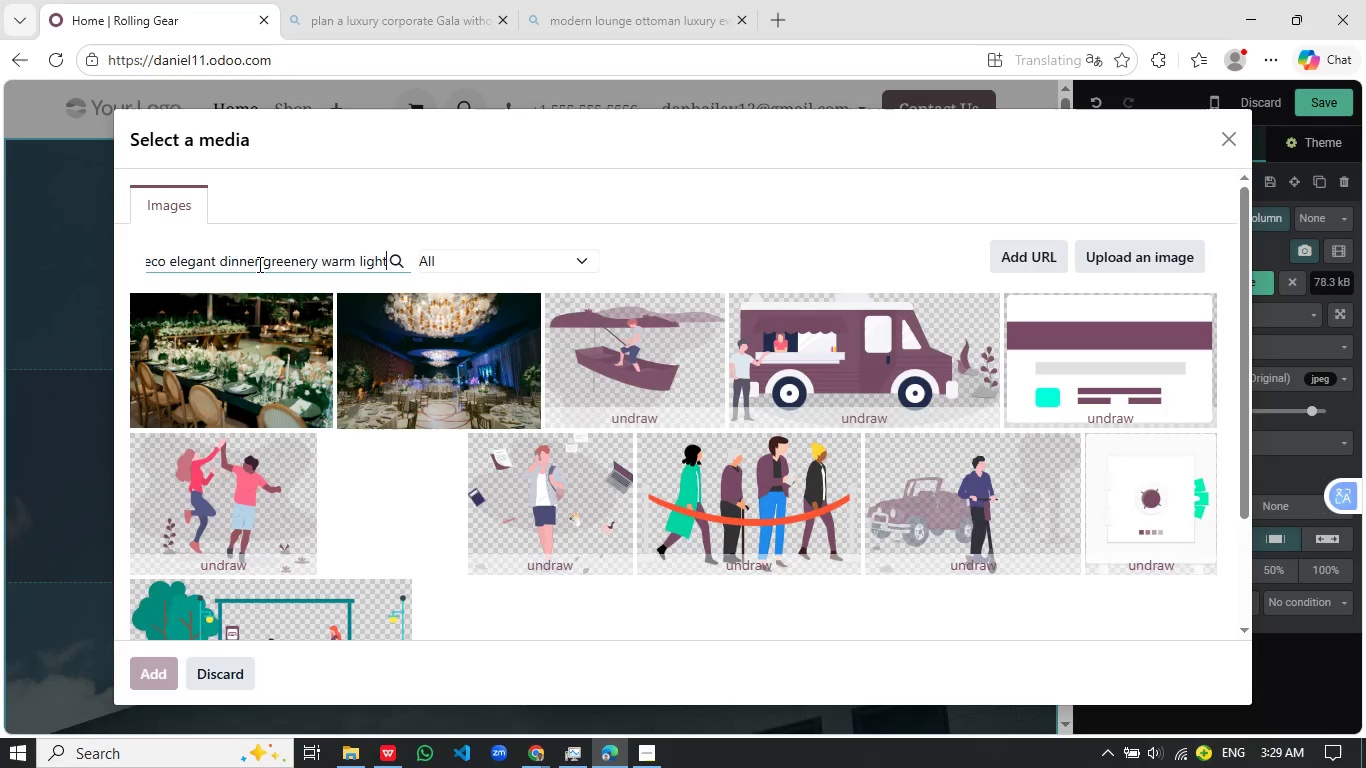 
wait(6.98)
 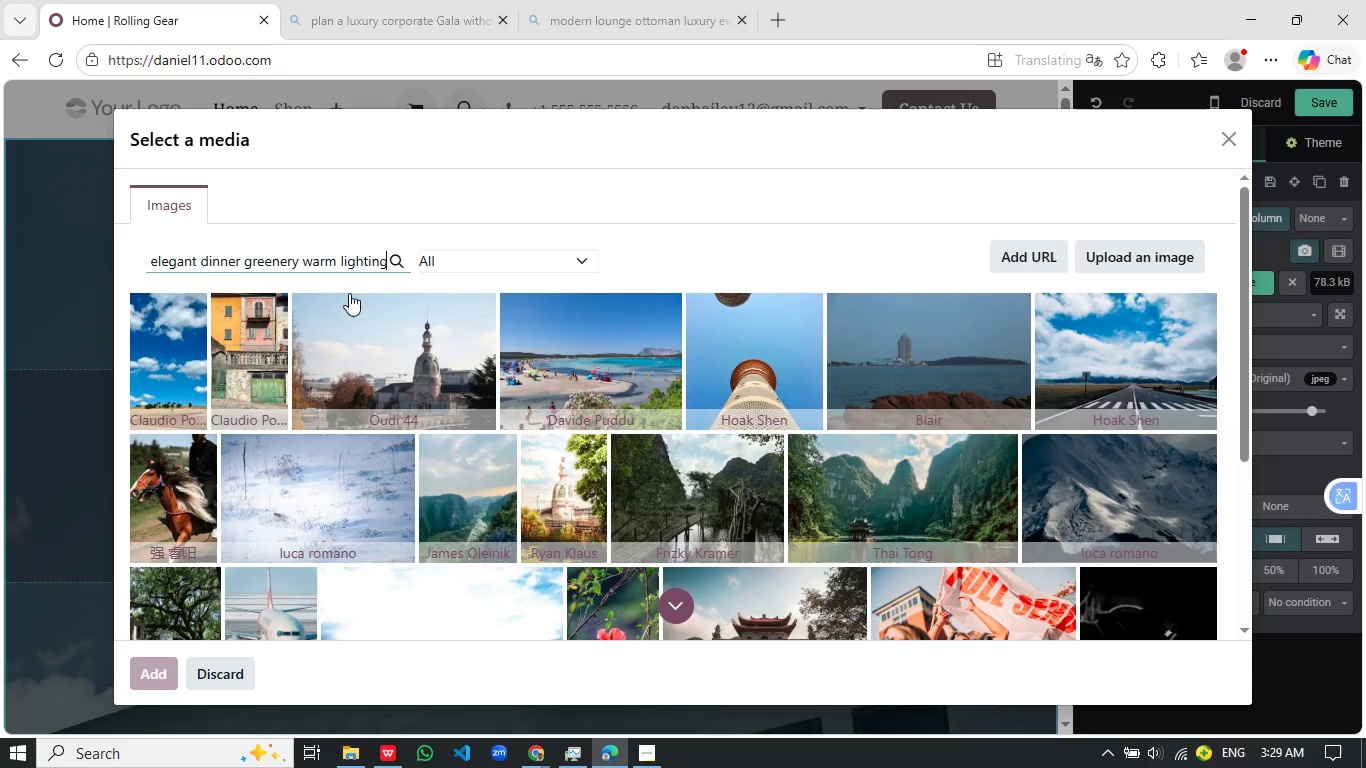 
key(A)
 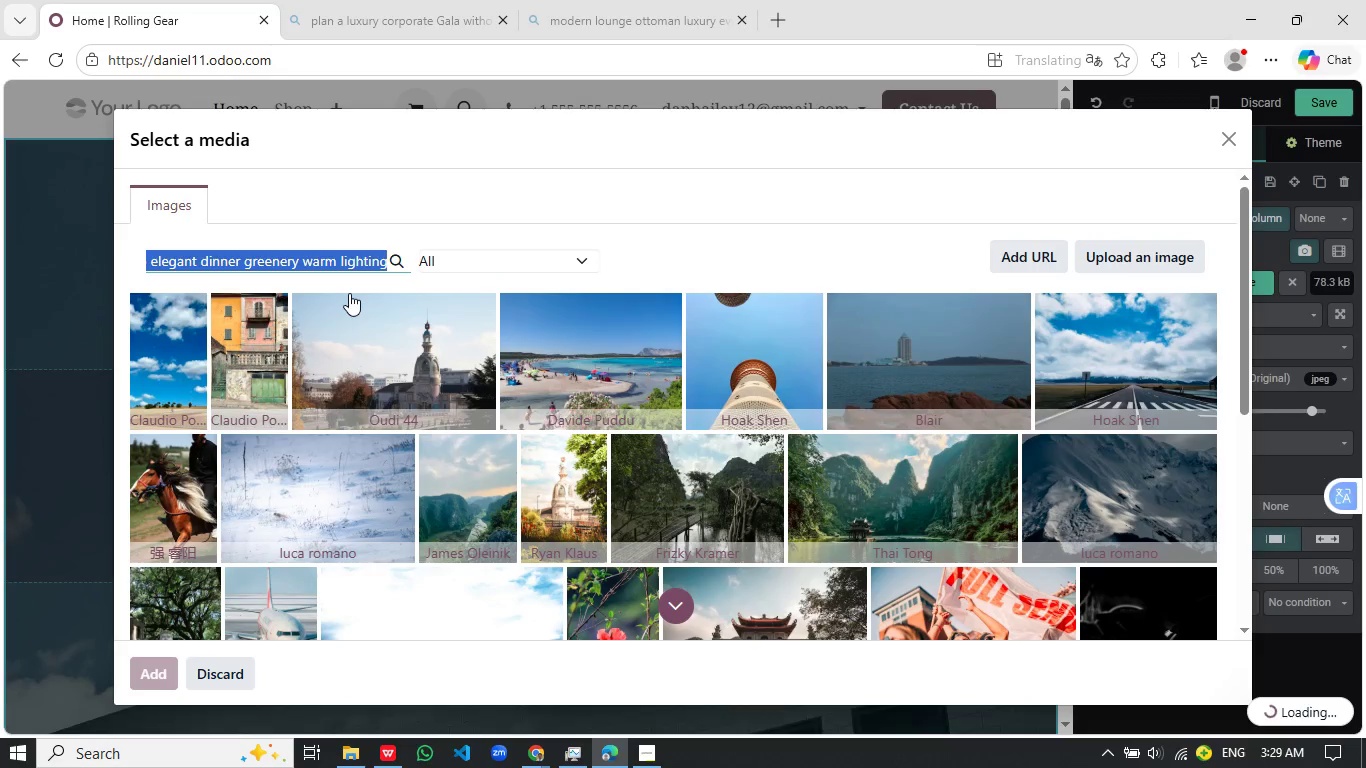 
key(Control+C)
 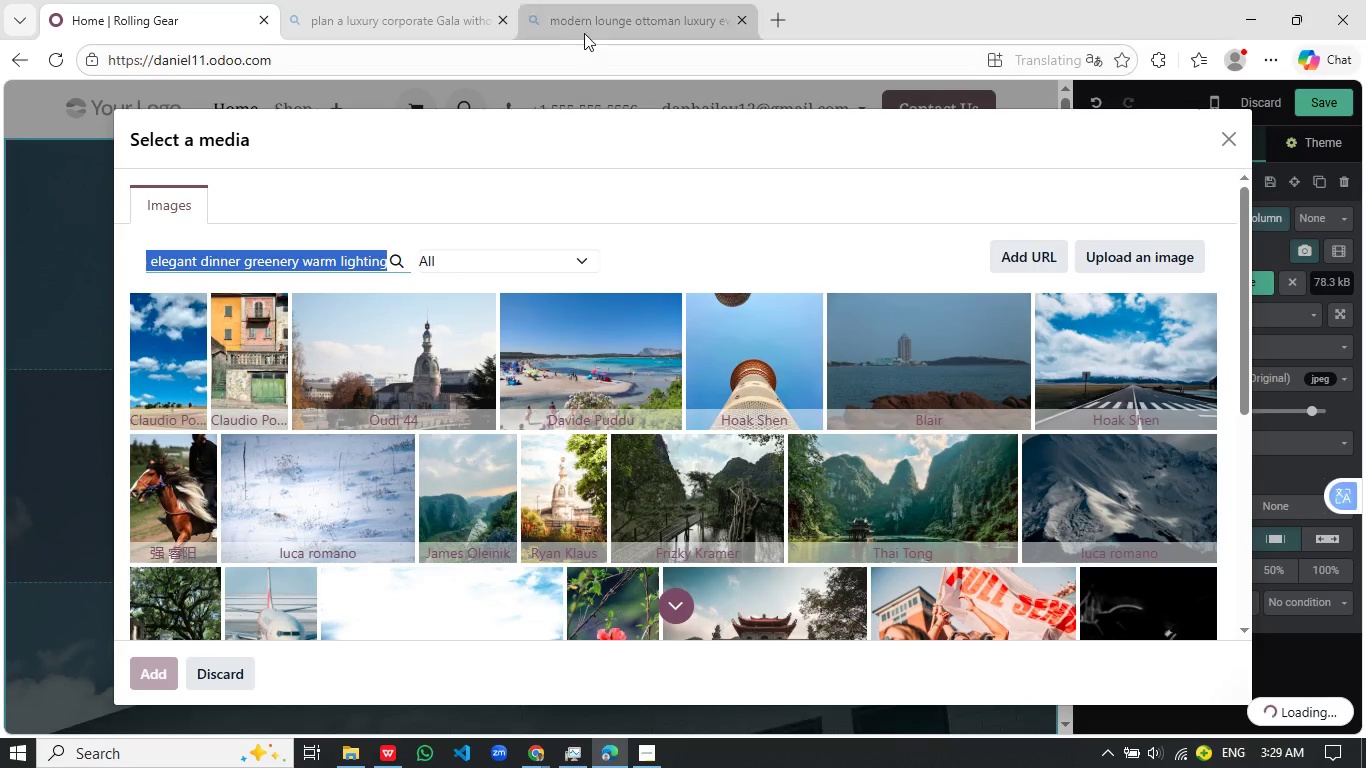 
left_click([588, 31])
 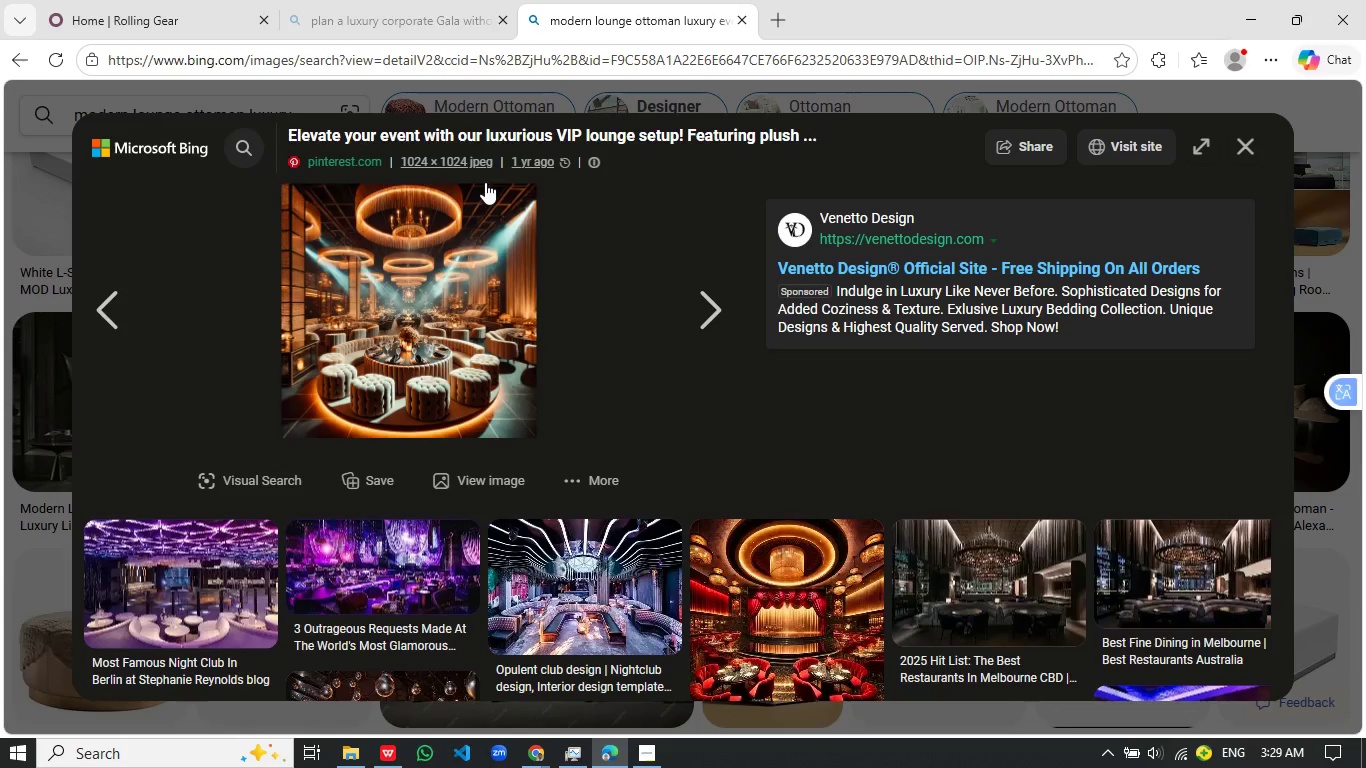 
left_click([1251, 139])
 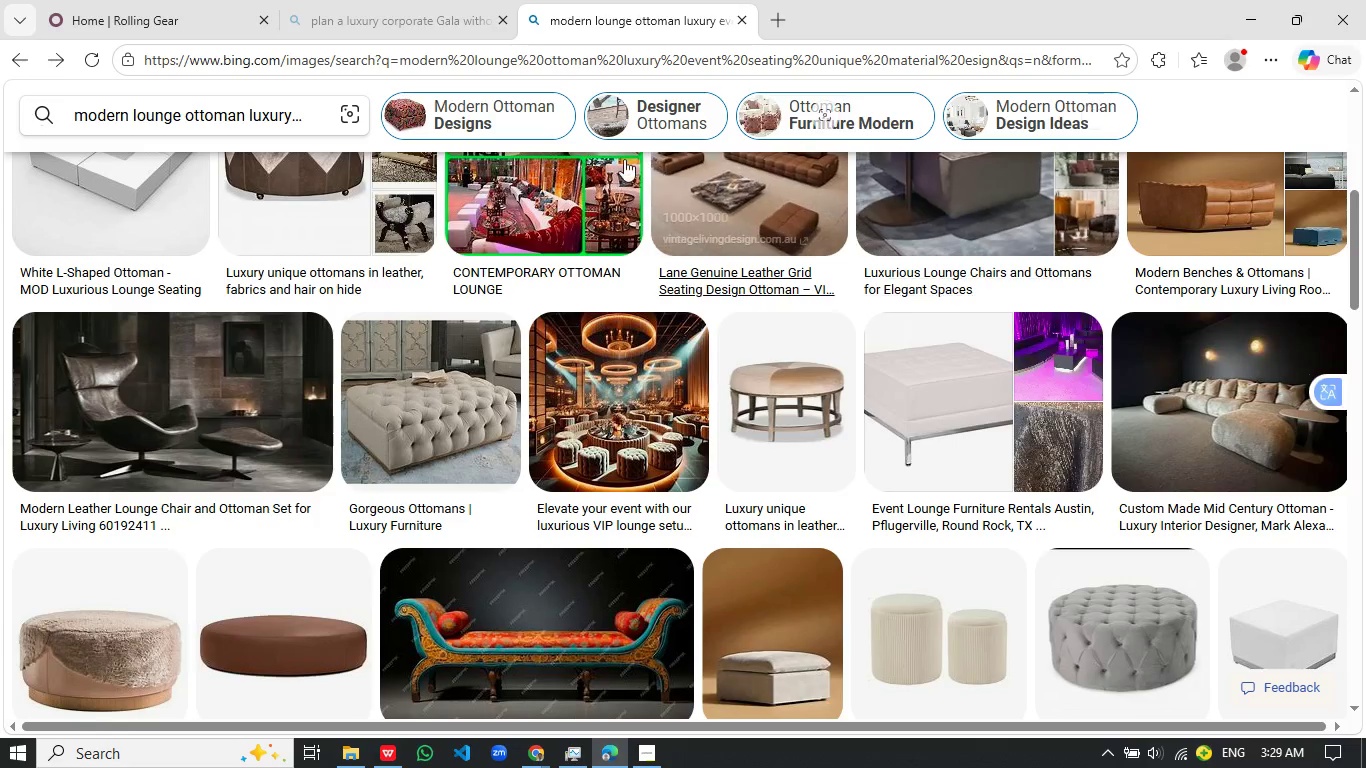 
scroll: coordinate [513, 257], scroll_direction: up, amount: 8.0
 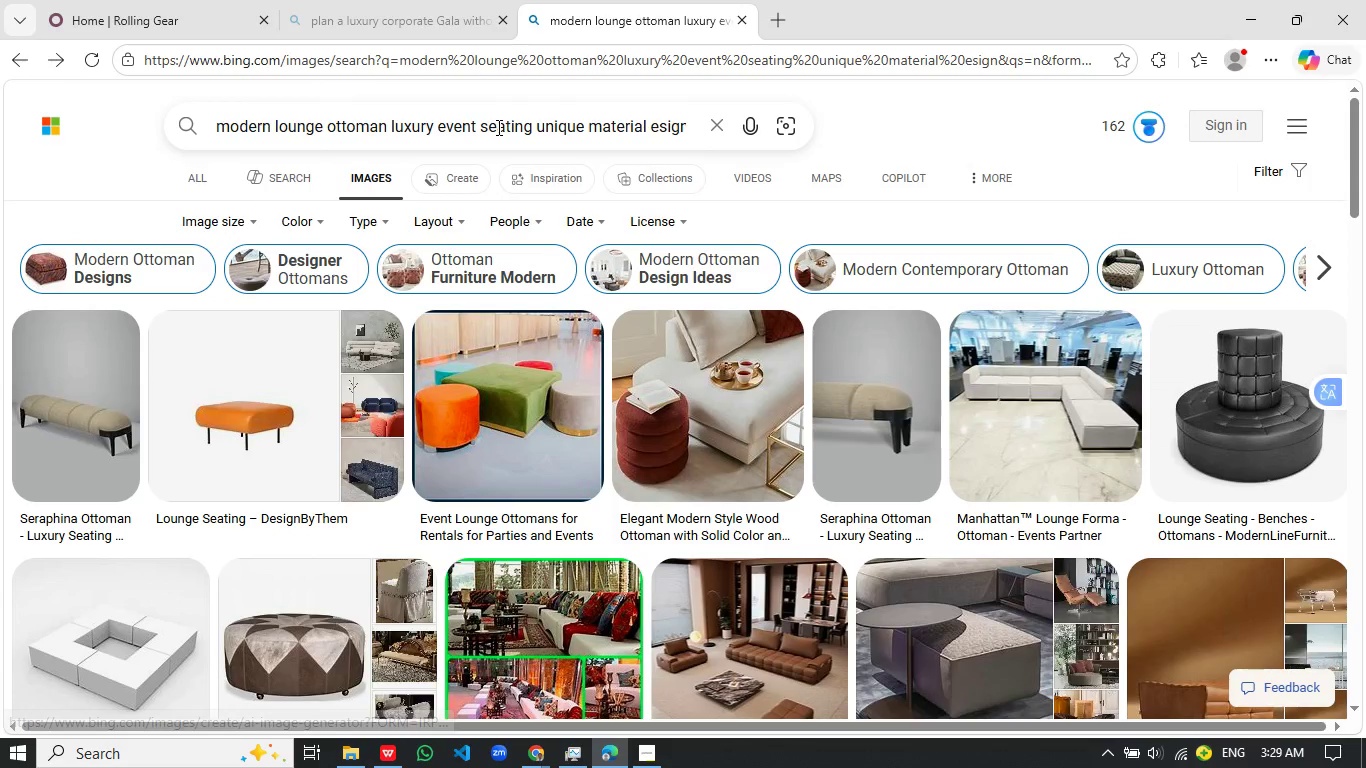 
left_click([496, 130])
 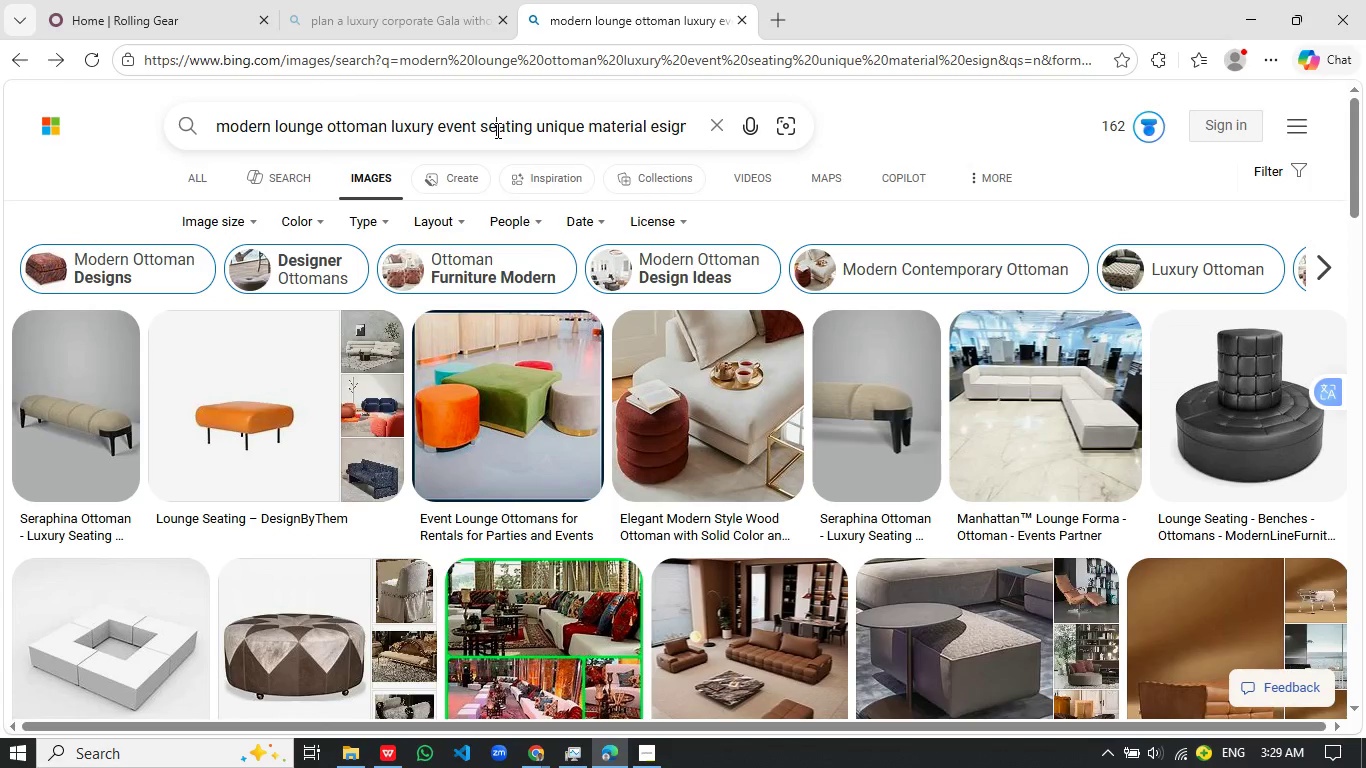 
key(Control+A)
 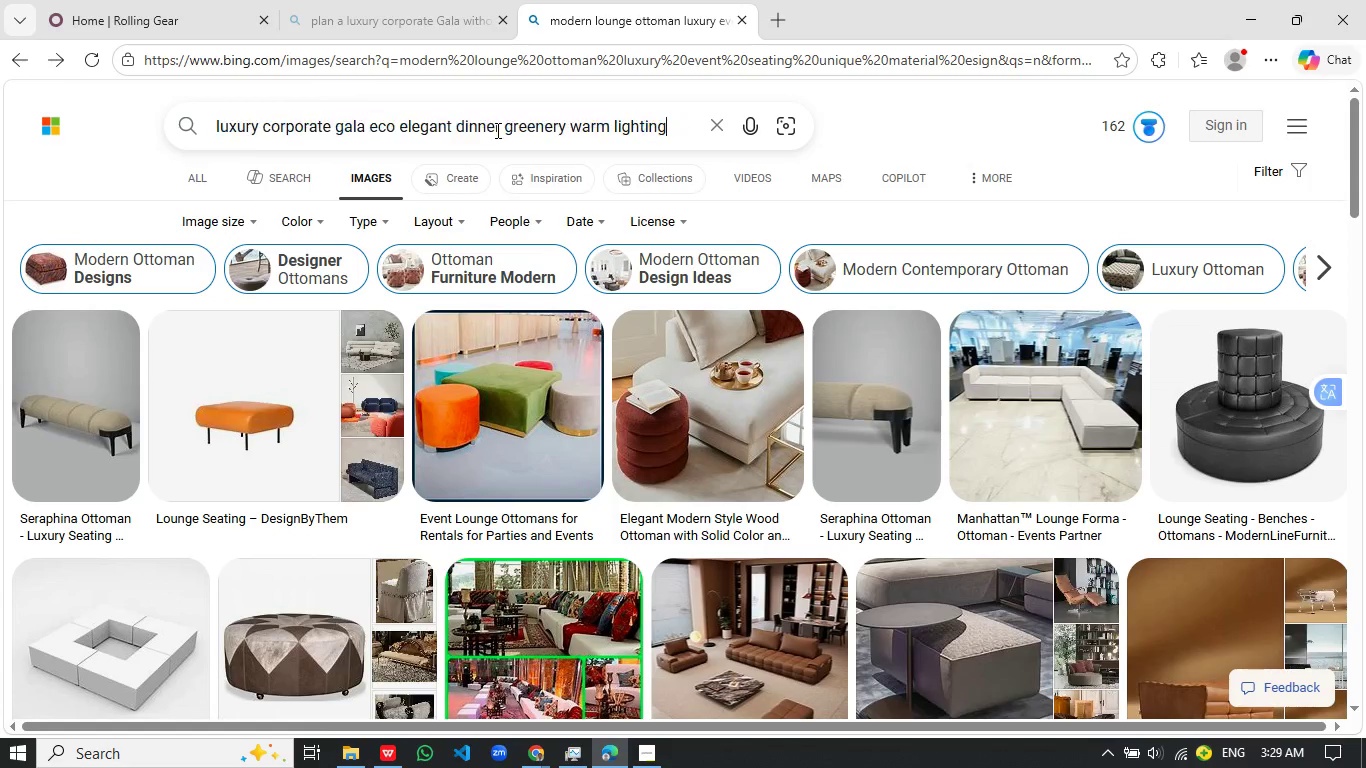 
key(Control+V)
 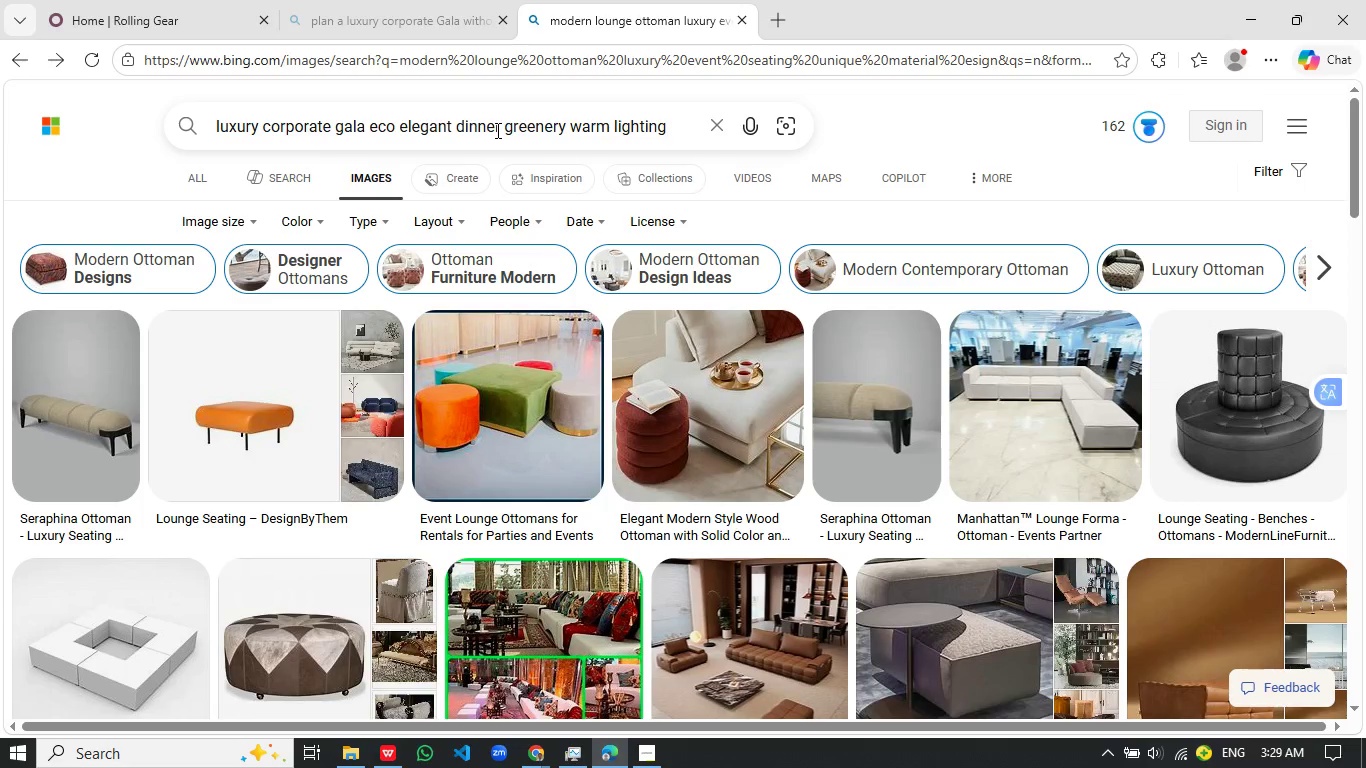 
key(Control+Space)
 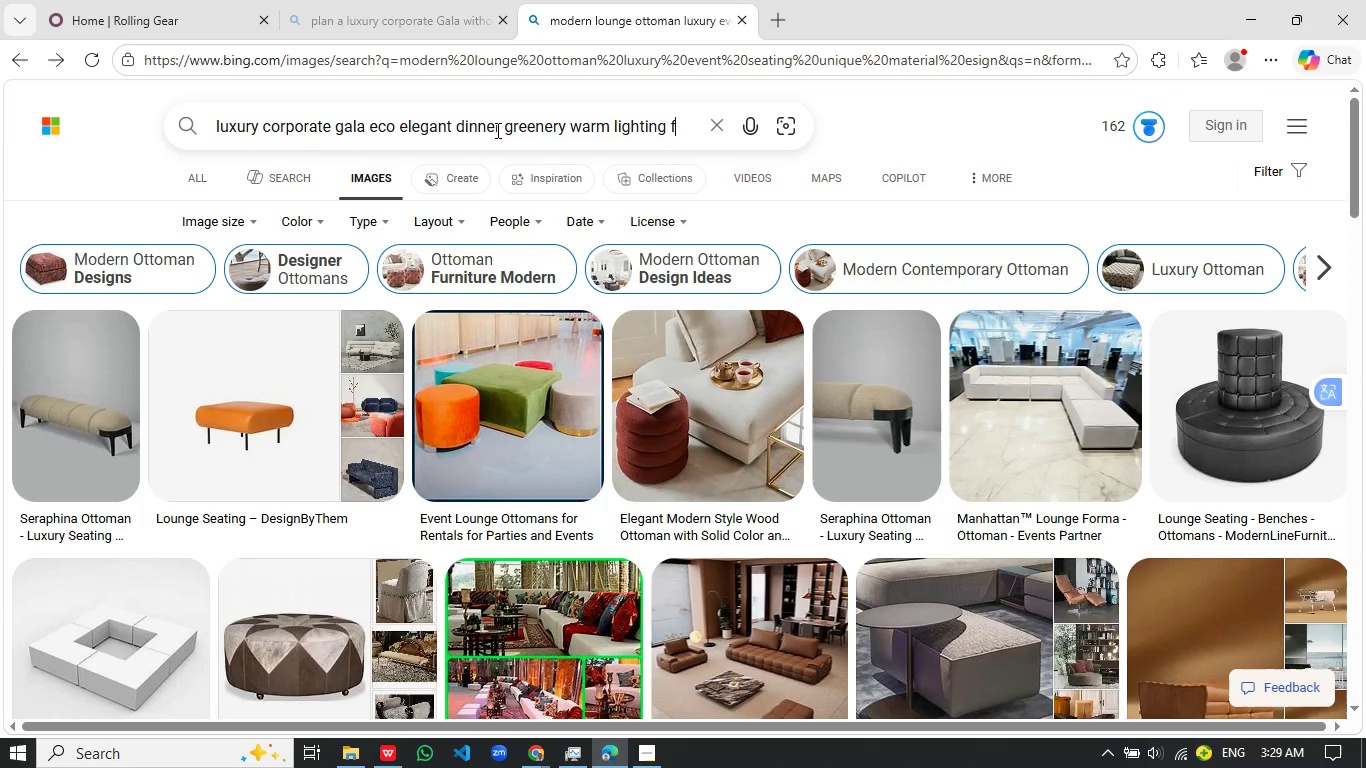 
key(Control+F)
 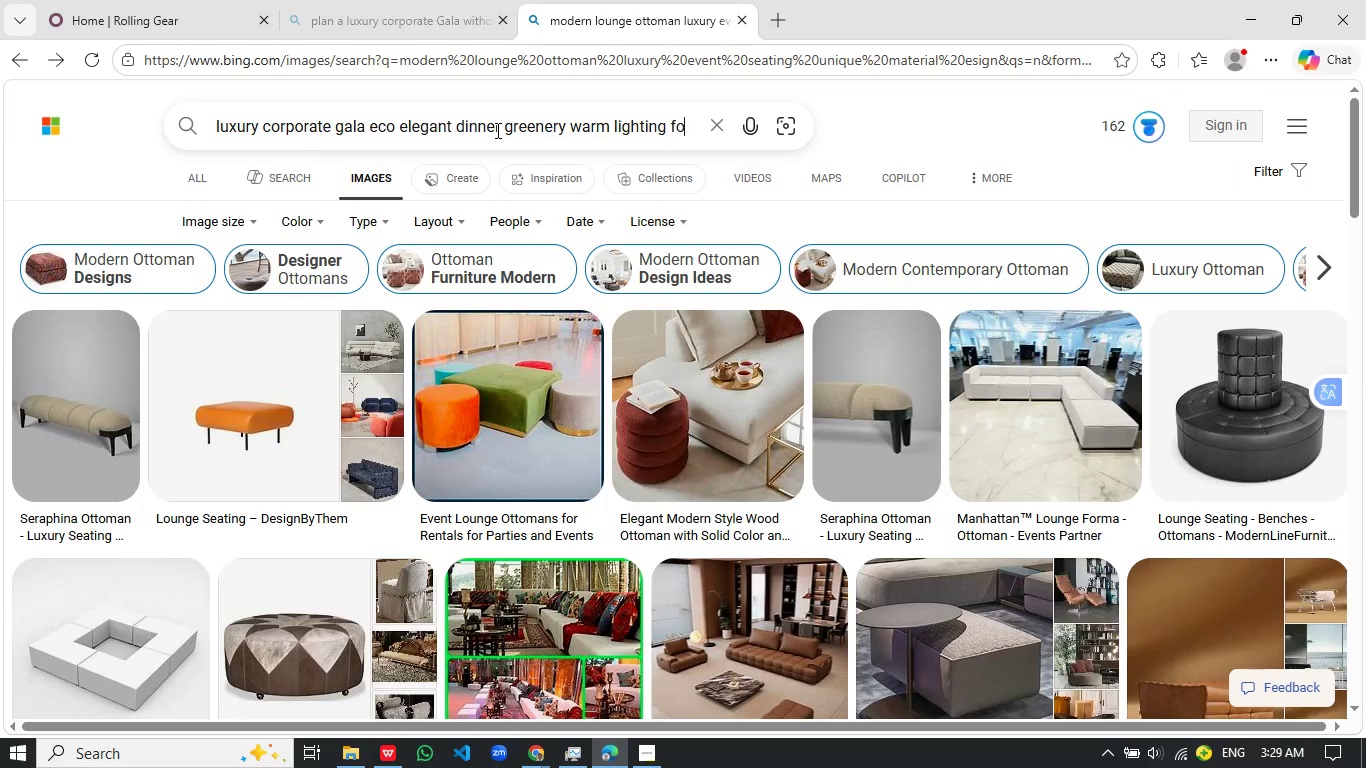 
type(or homepage)
 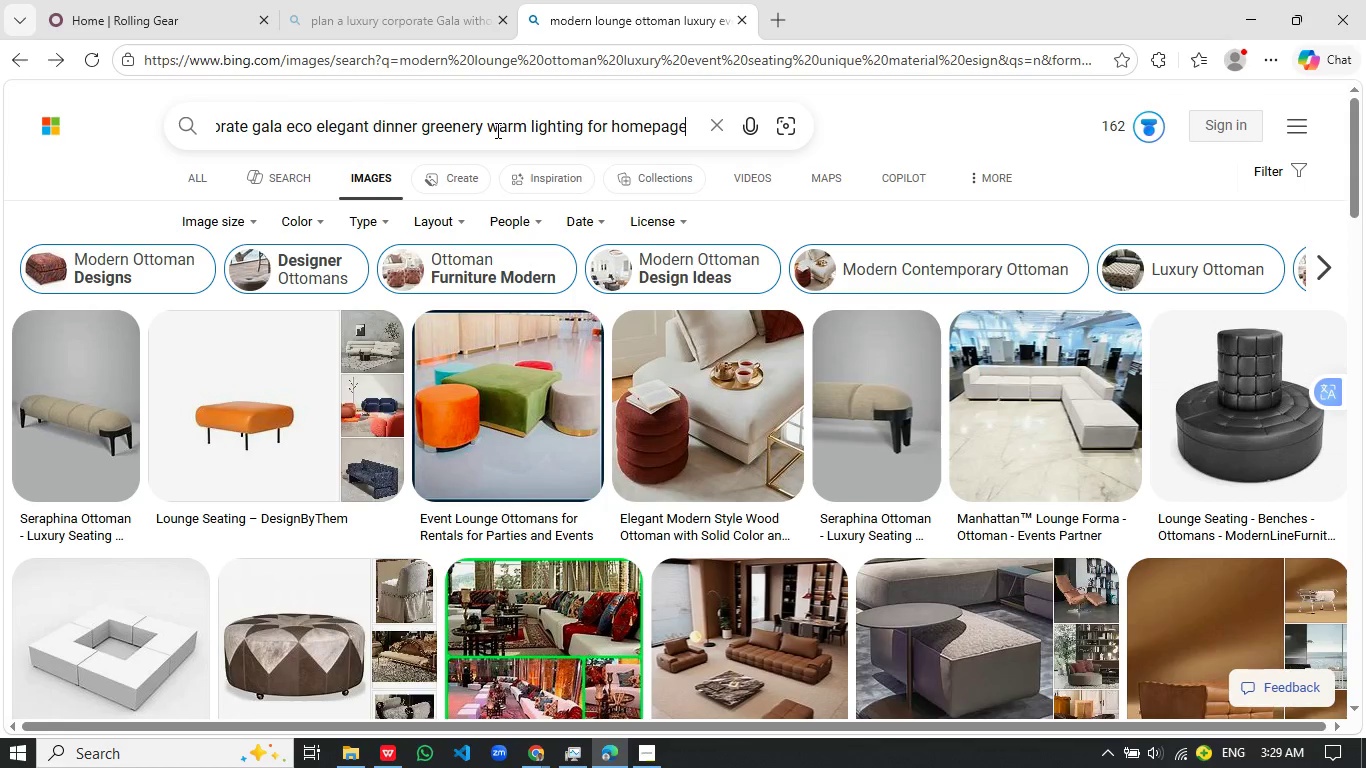 
key(Enter)
 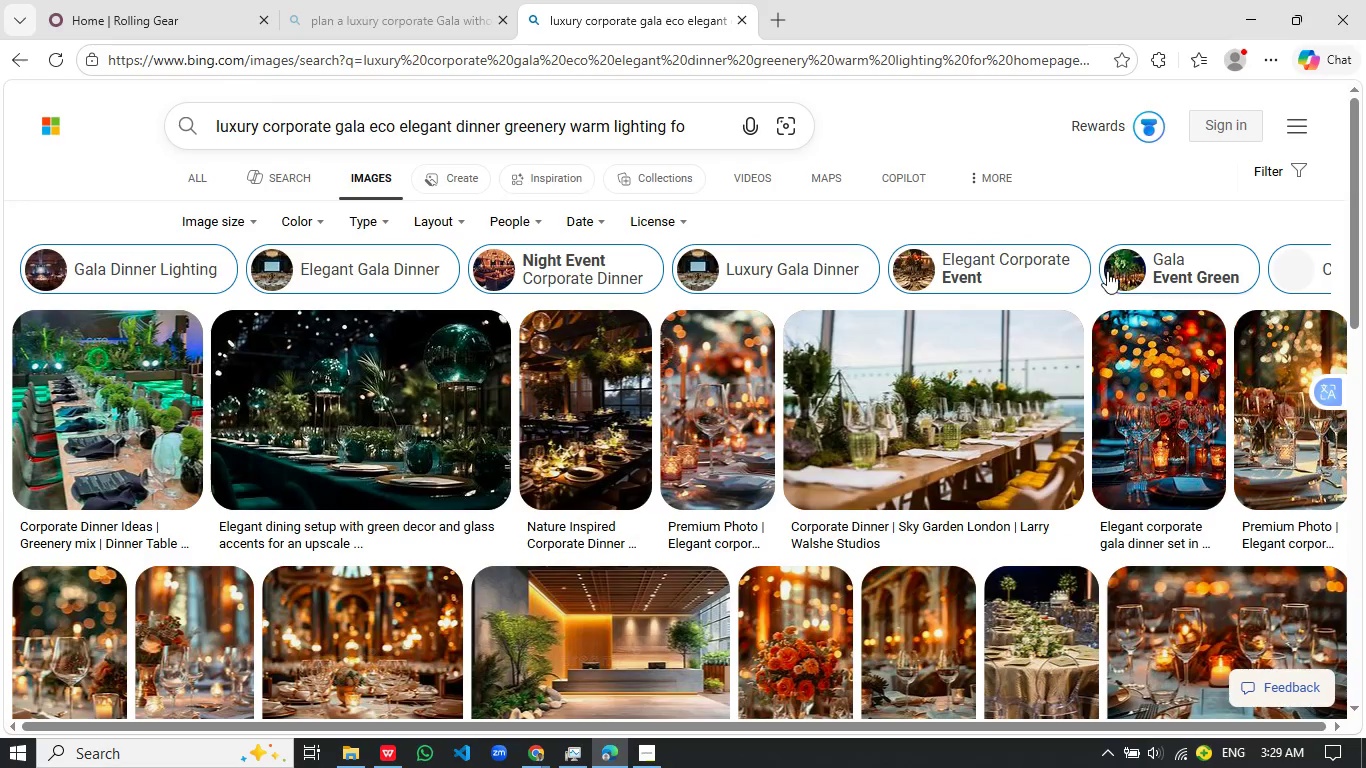 
wait(7.33)
 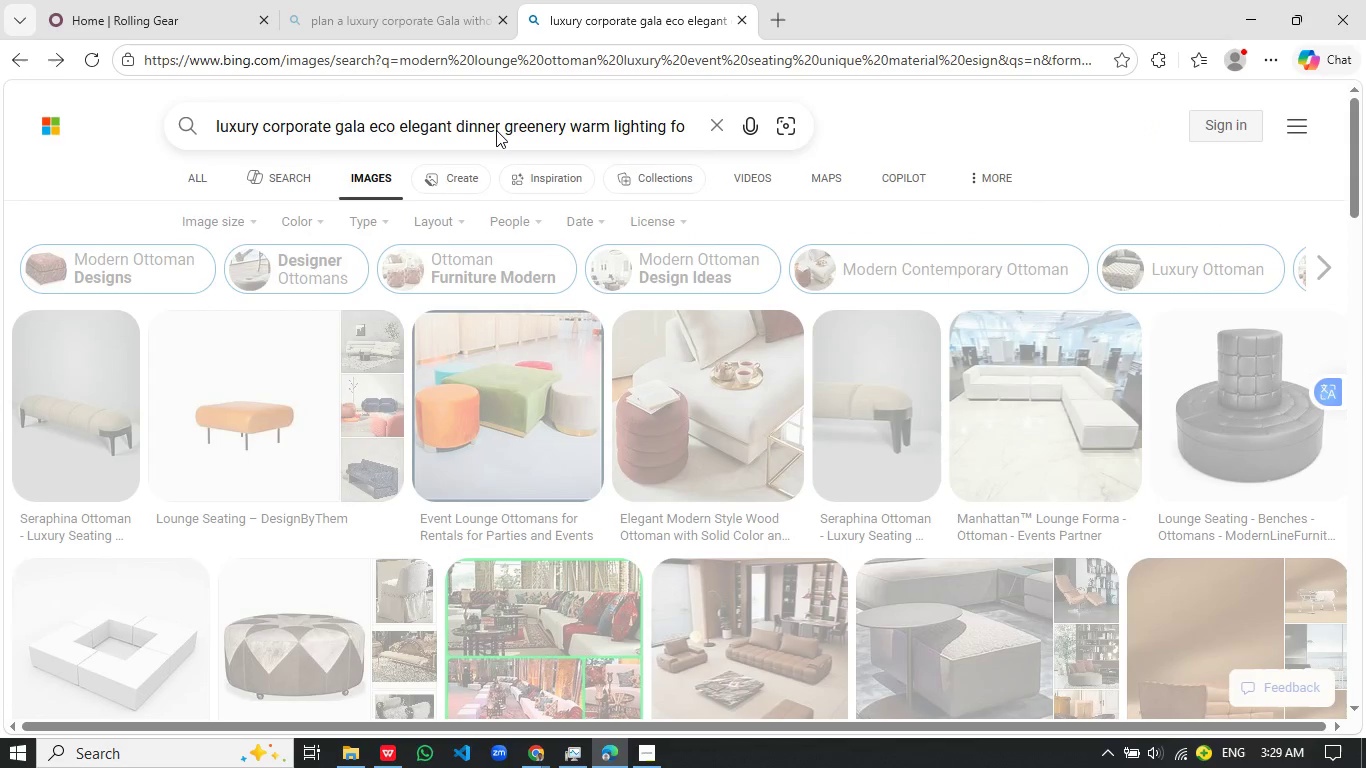 
scroll: coordinate [1242, 381], scroll_direction: down, amount: 4.0
 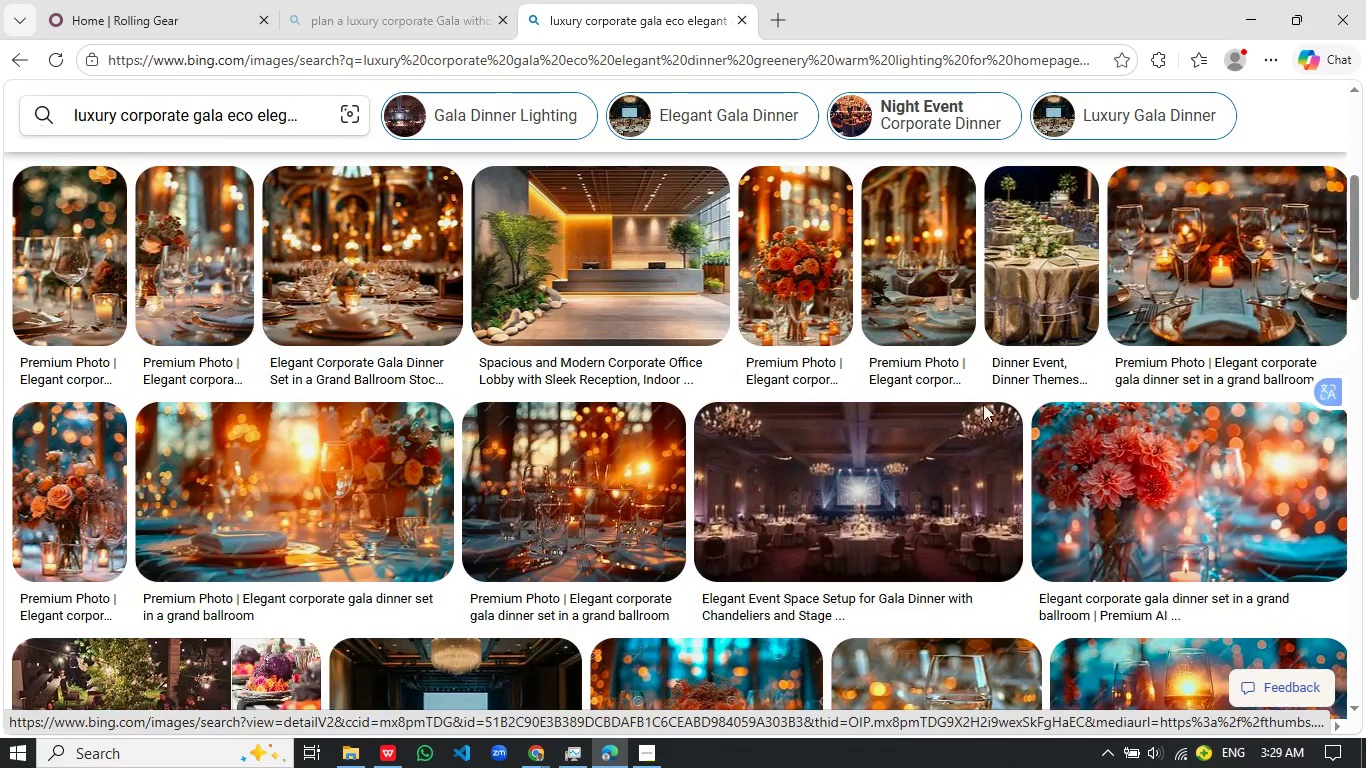 
wait(6.27)
 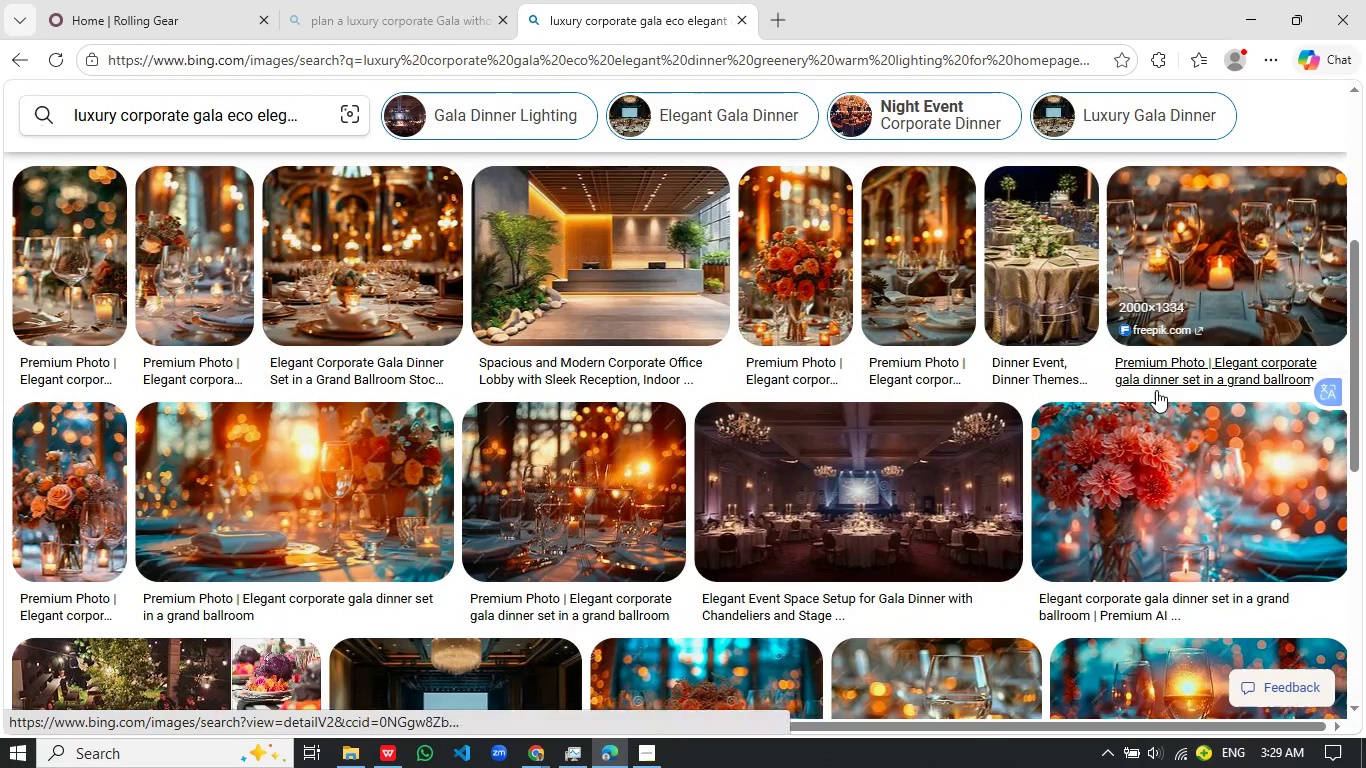 
left_click([396, 286])
 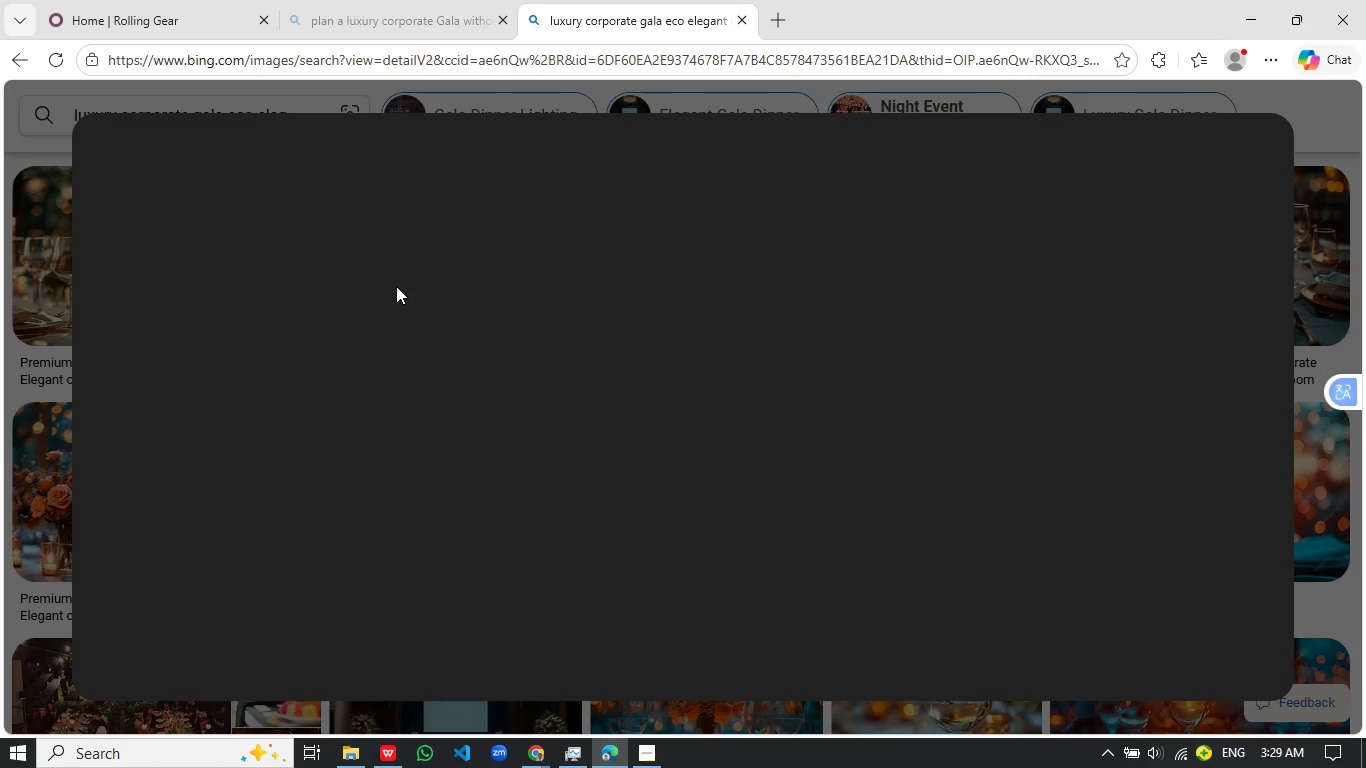 
wait(9.44)
 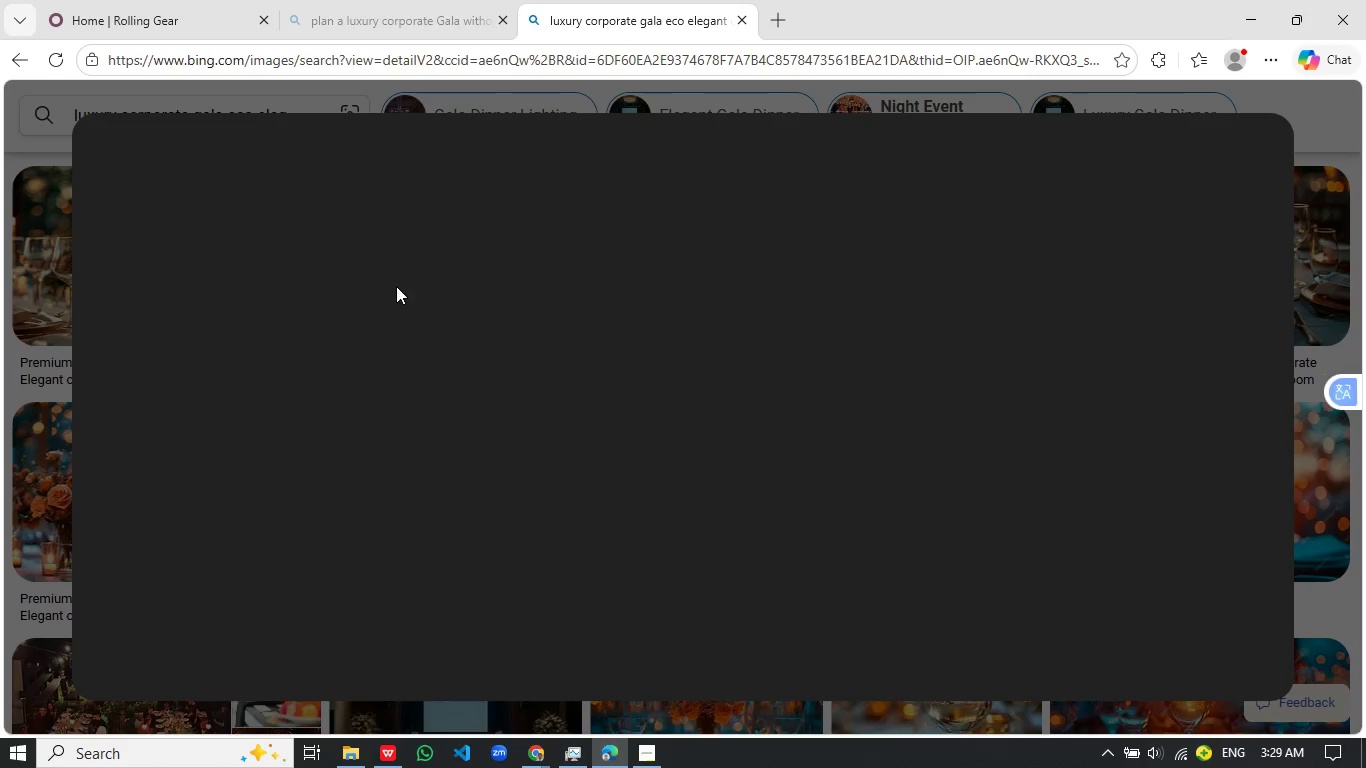 
mouse_move([606, 263])
 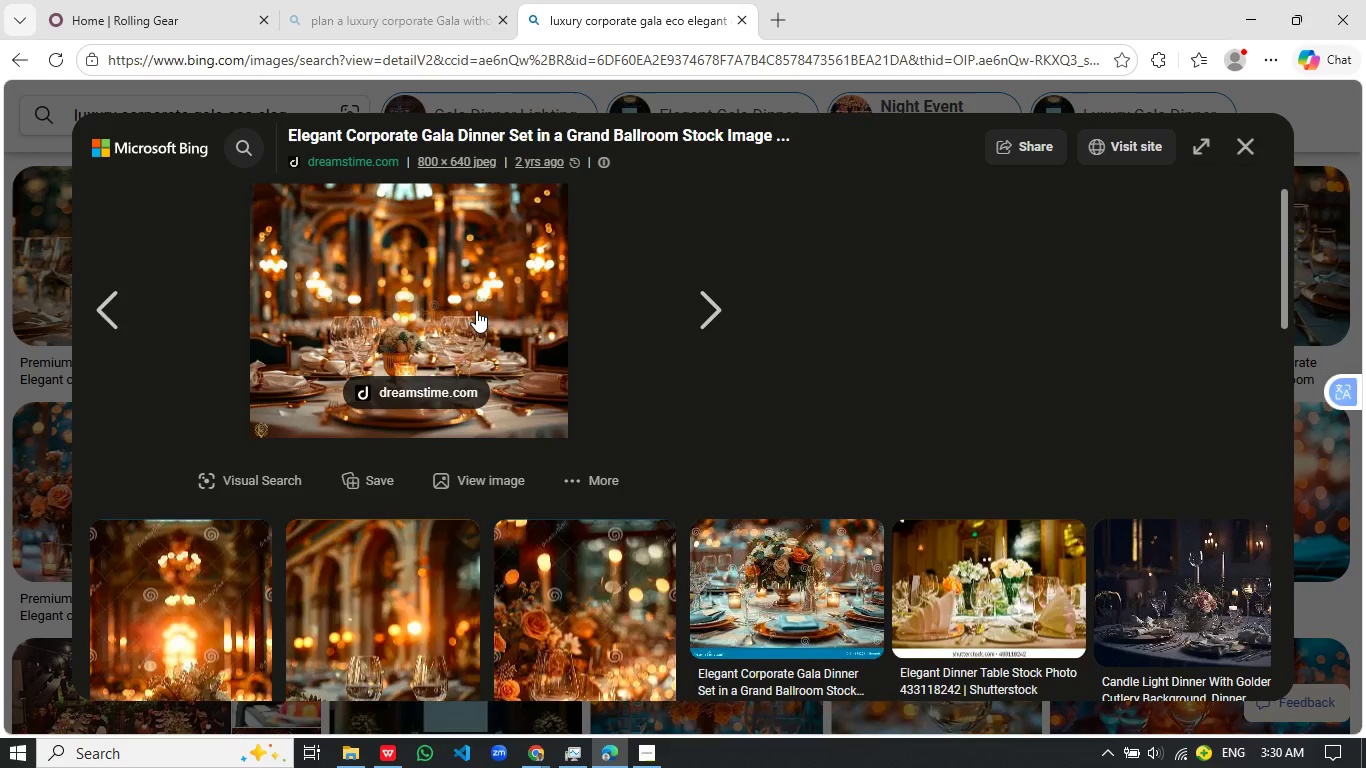 
wait(7.56)
 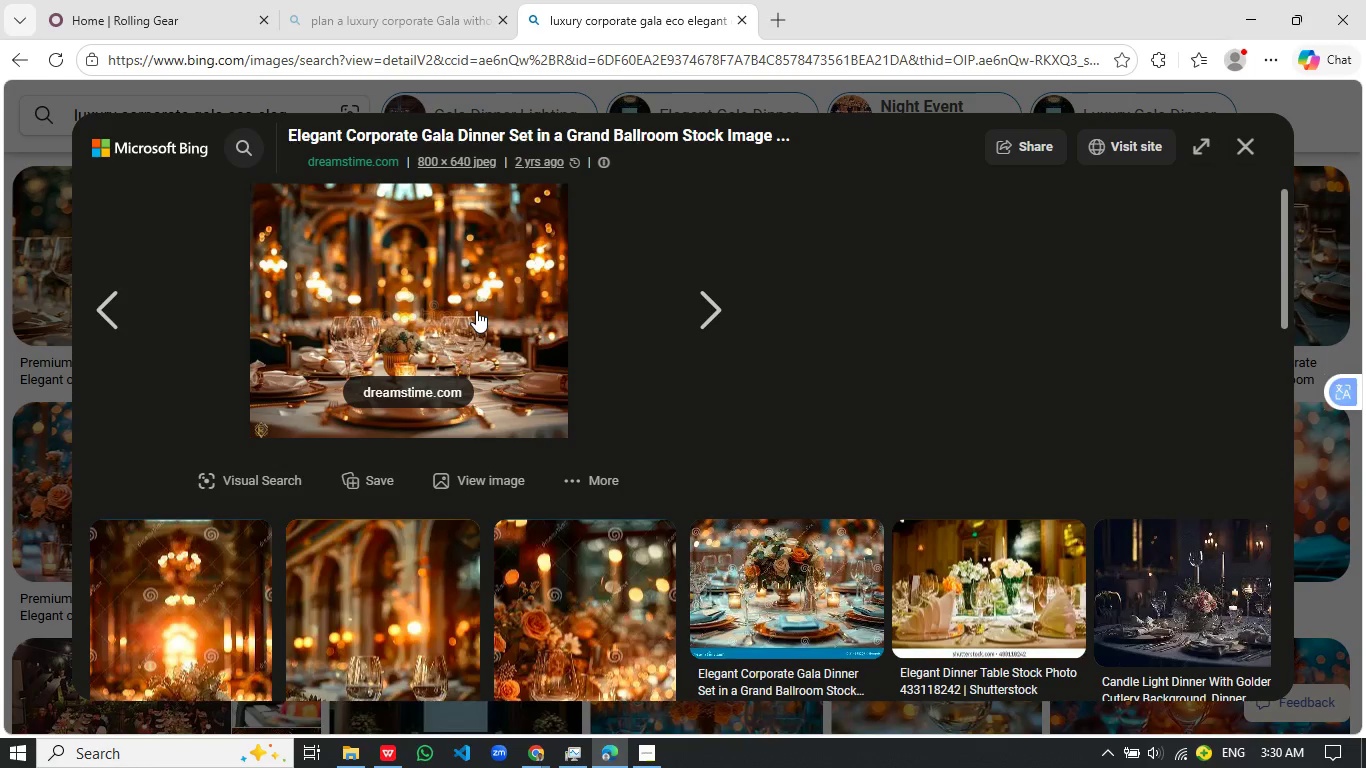 
right_click([433, 305])
 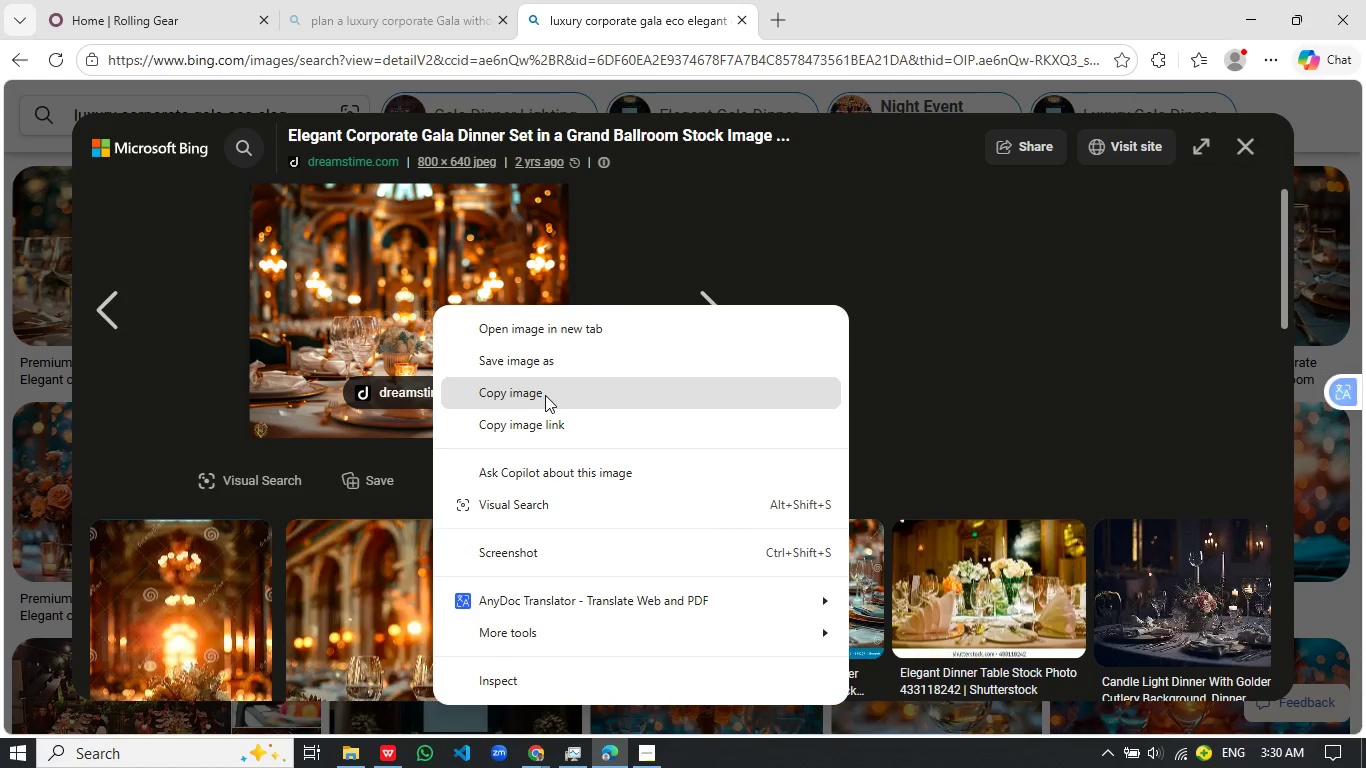 
left_click([547, 367])
 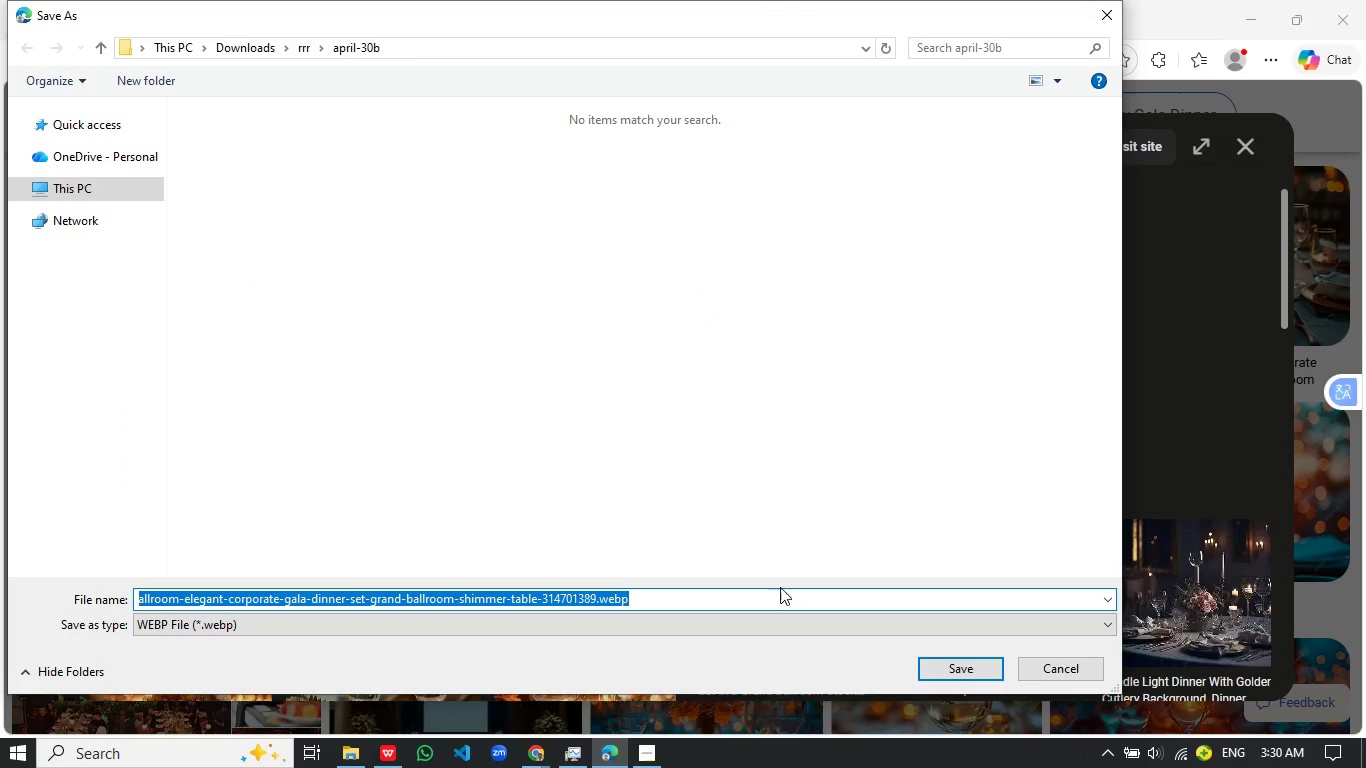 
wait(7.81)
 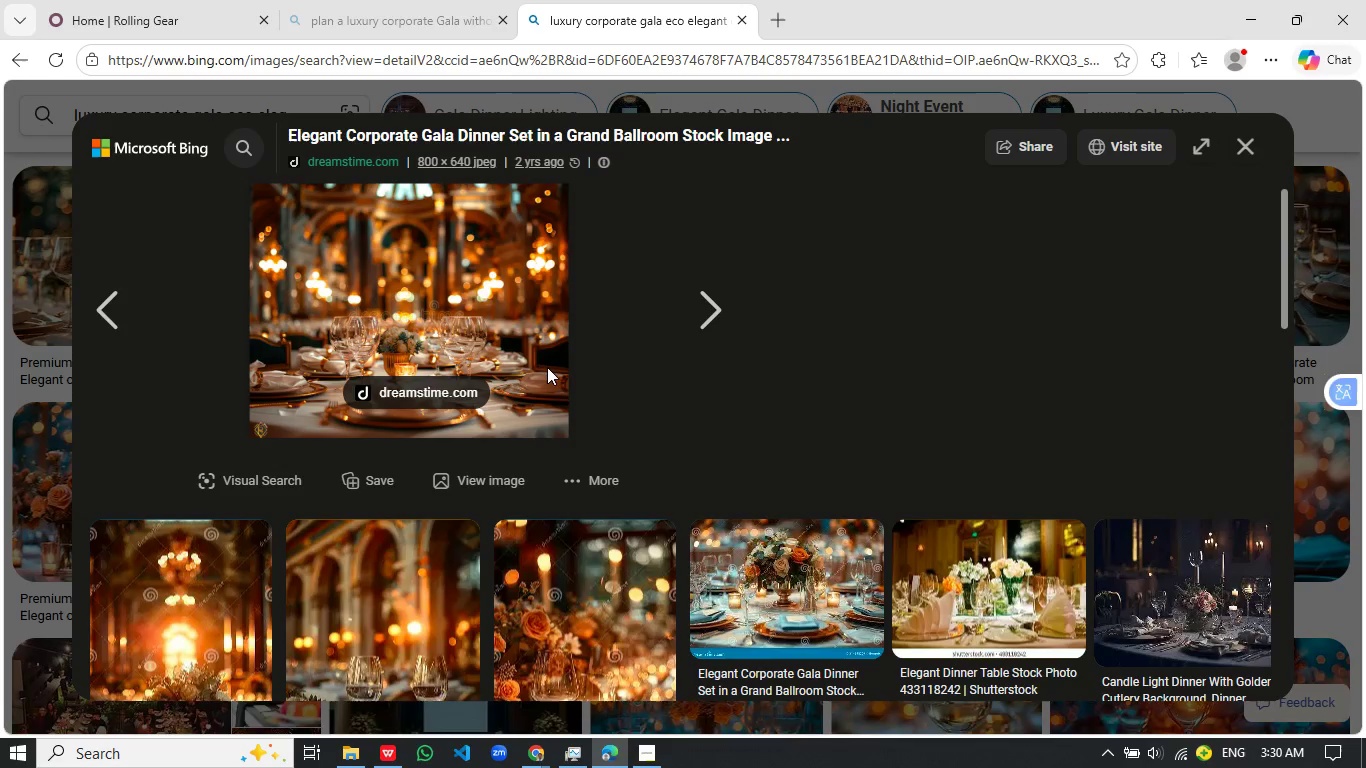 
type(imagejkslsf.jpg)
 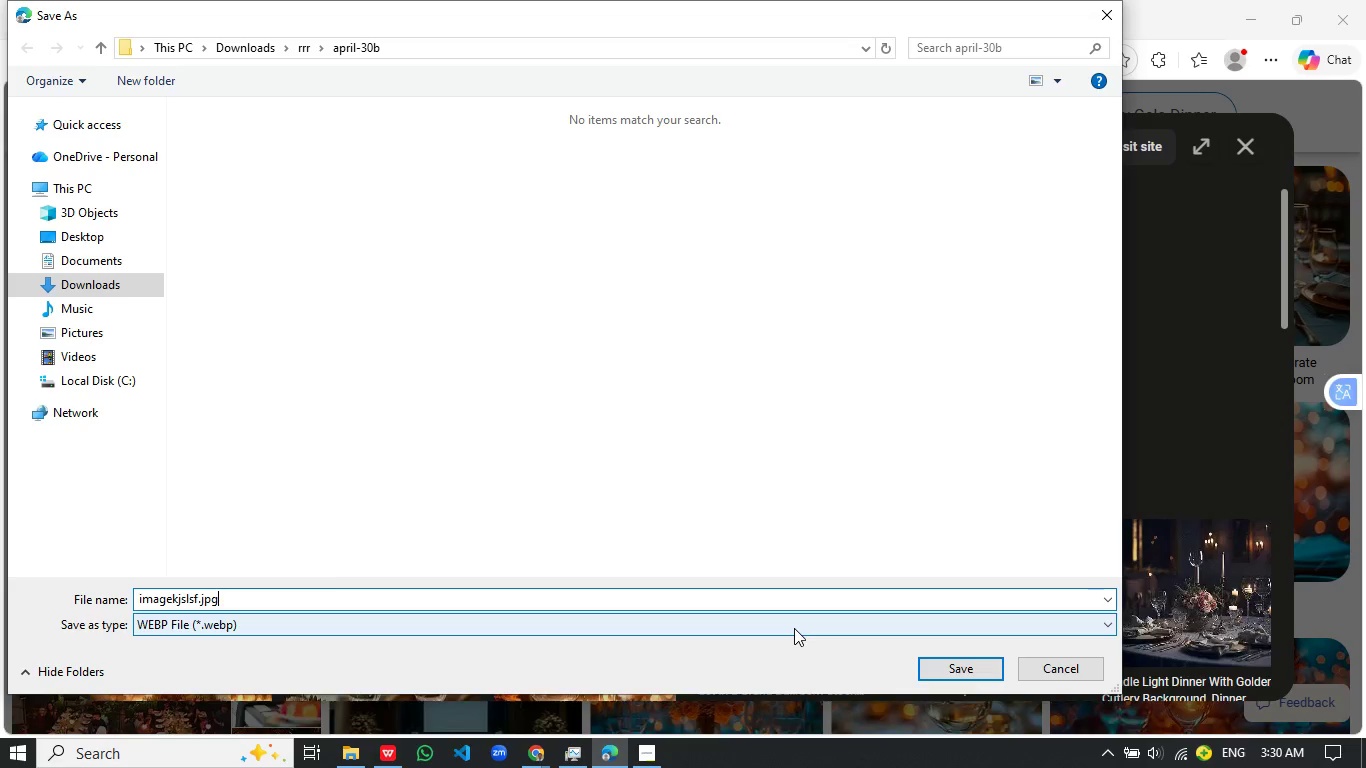 
key(Enter)
 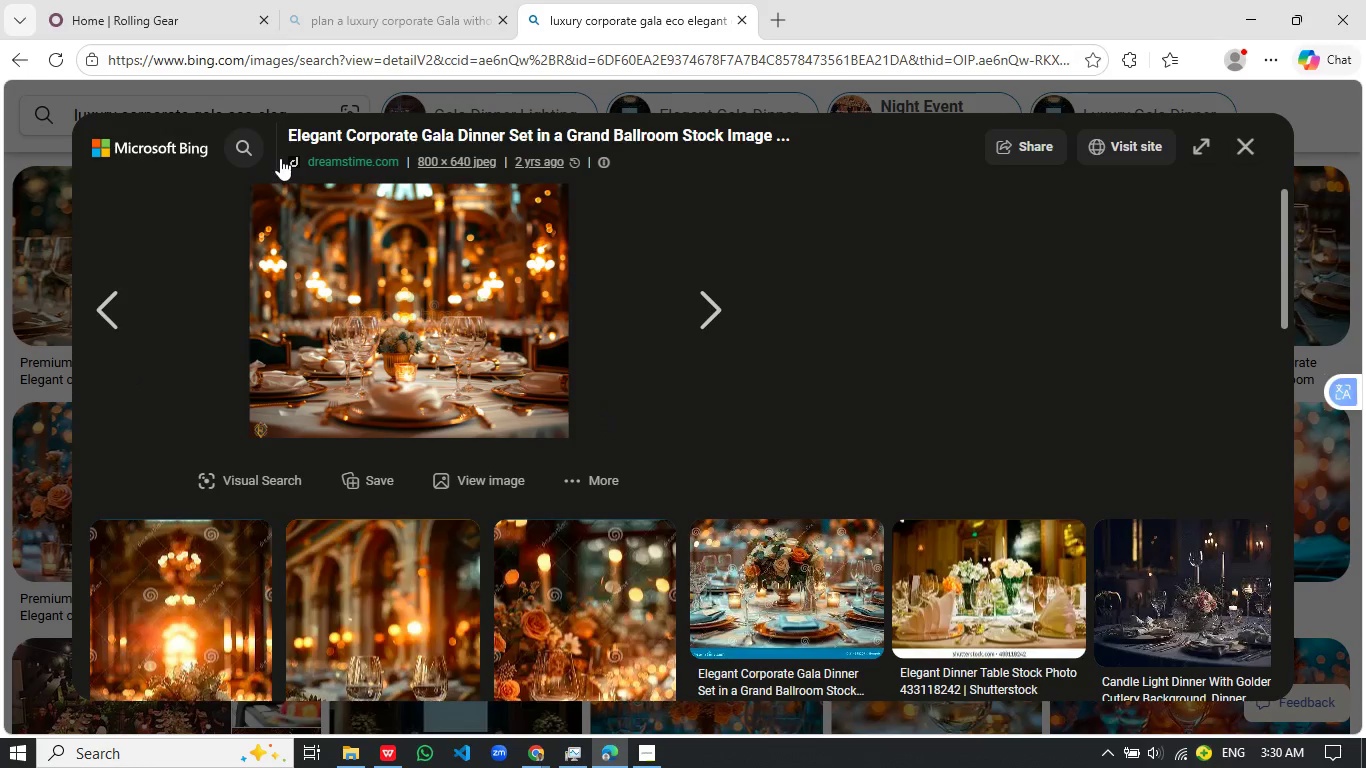 
left_click([126, 0])
 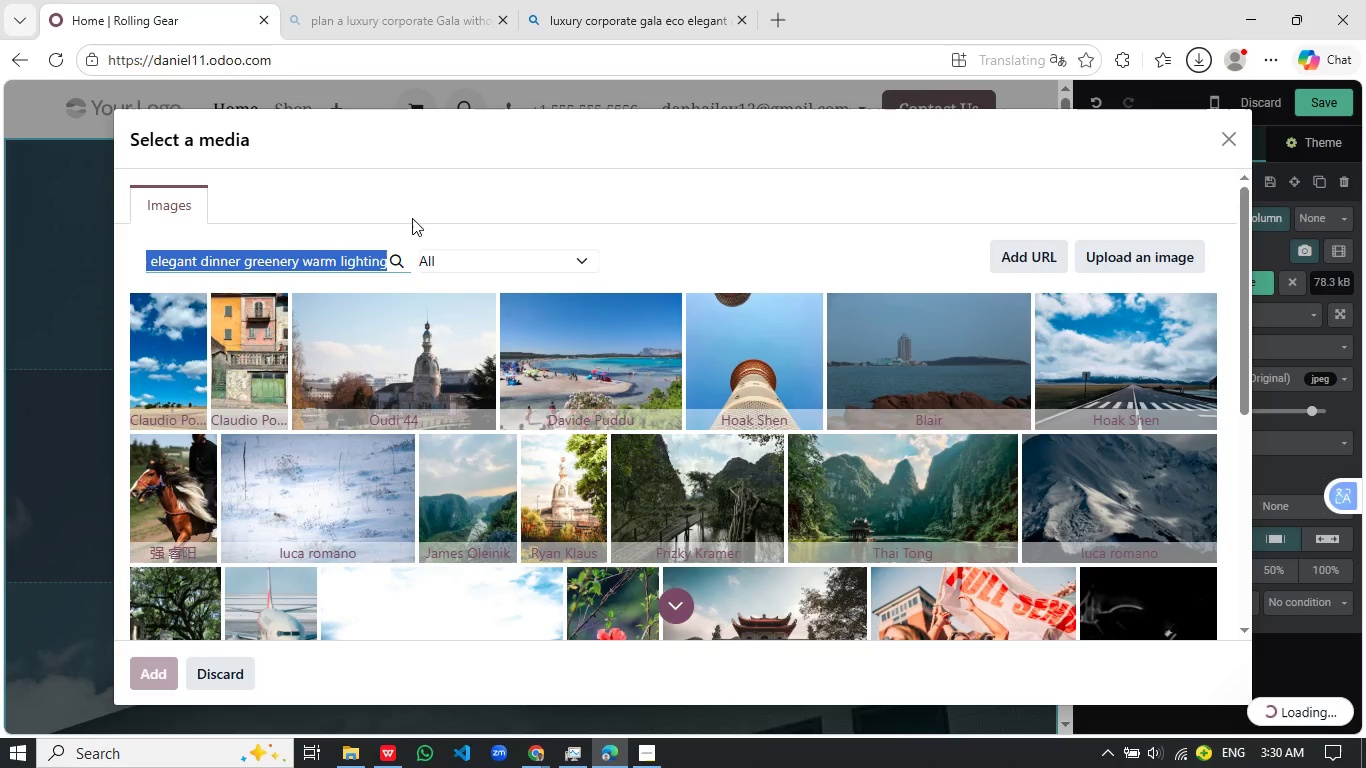 
mouse_move([818, 387])
 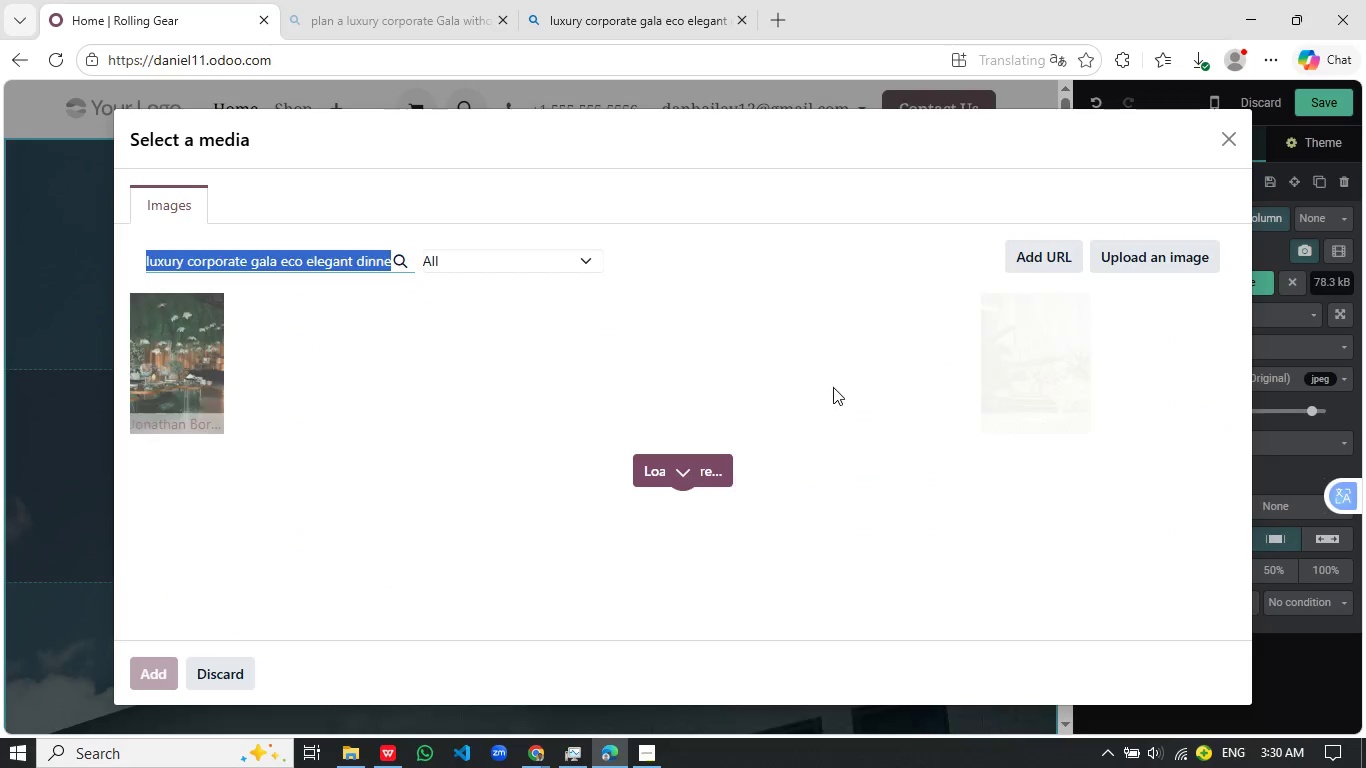 
mouse_move([793, 408])
 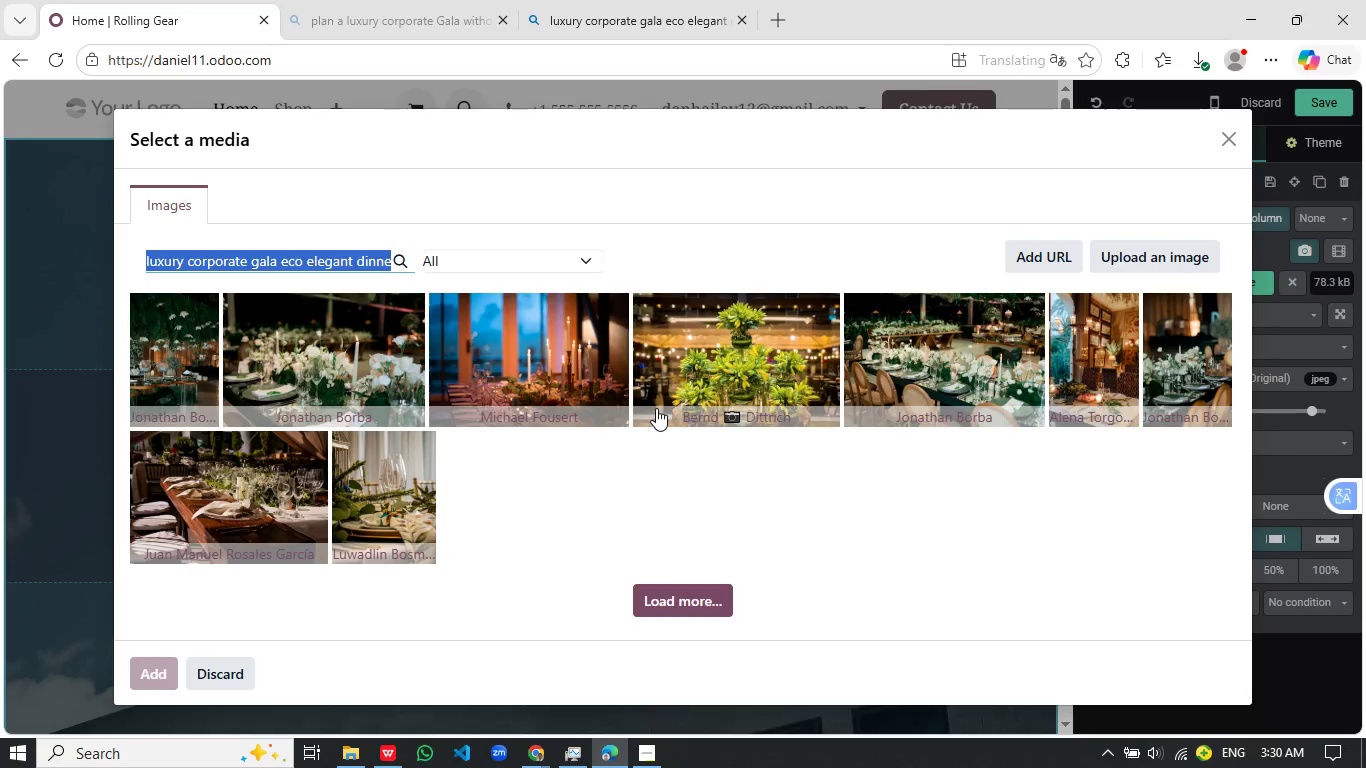 
scroll: coordinate [656, 408], scroll_direction: down, amount: 3.0
 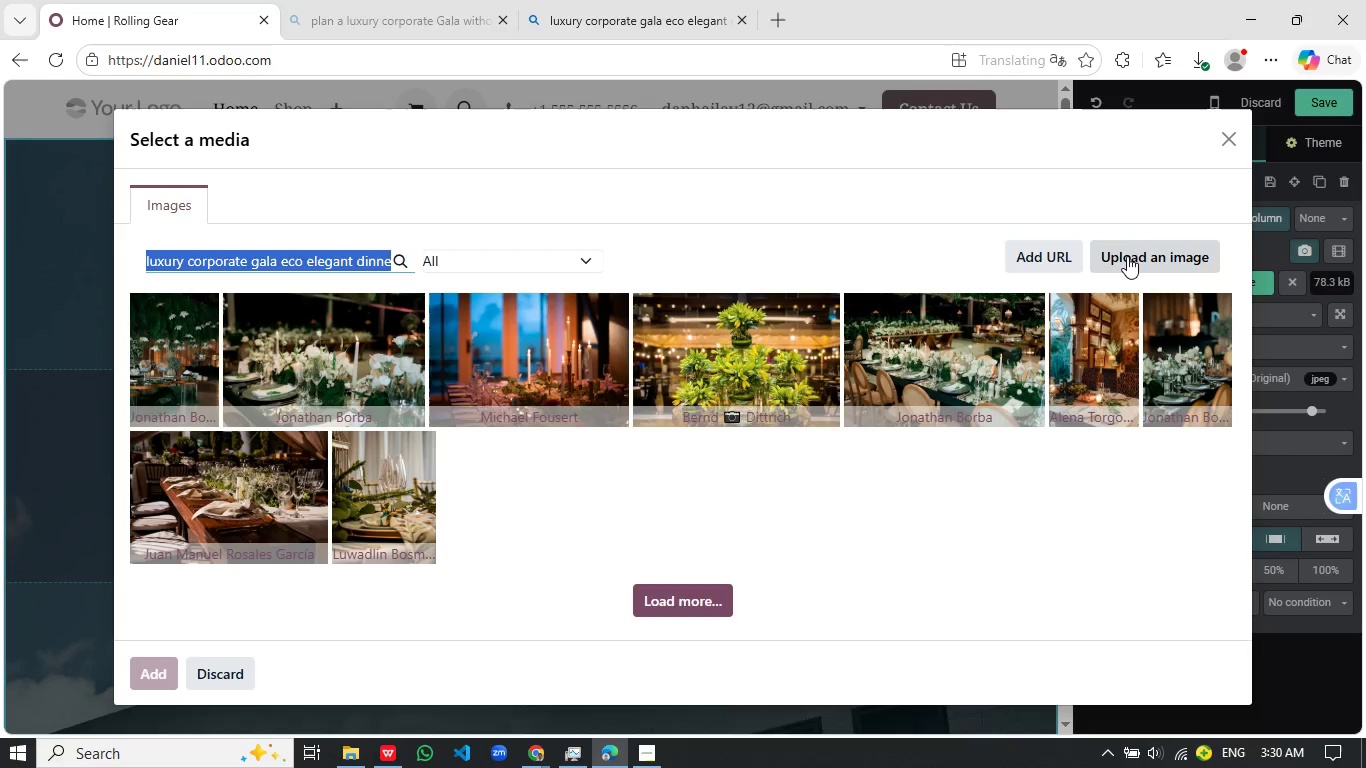 
left_click([1127, 256])
 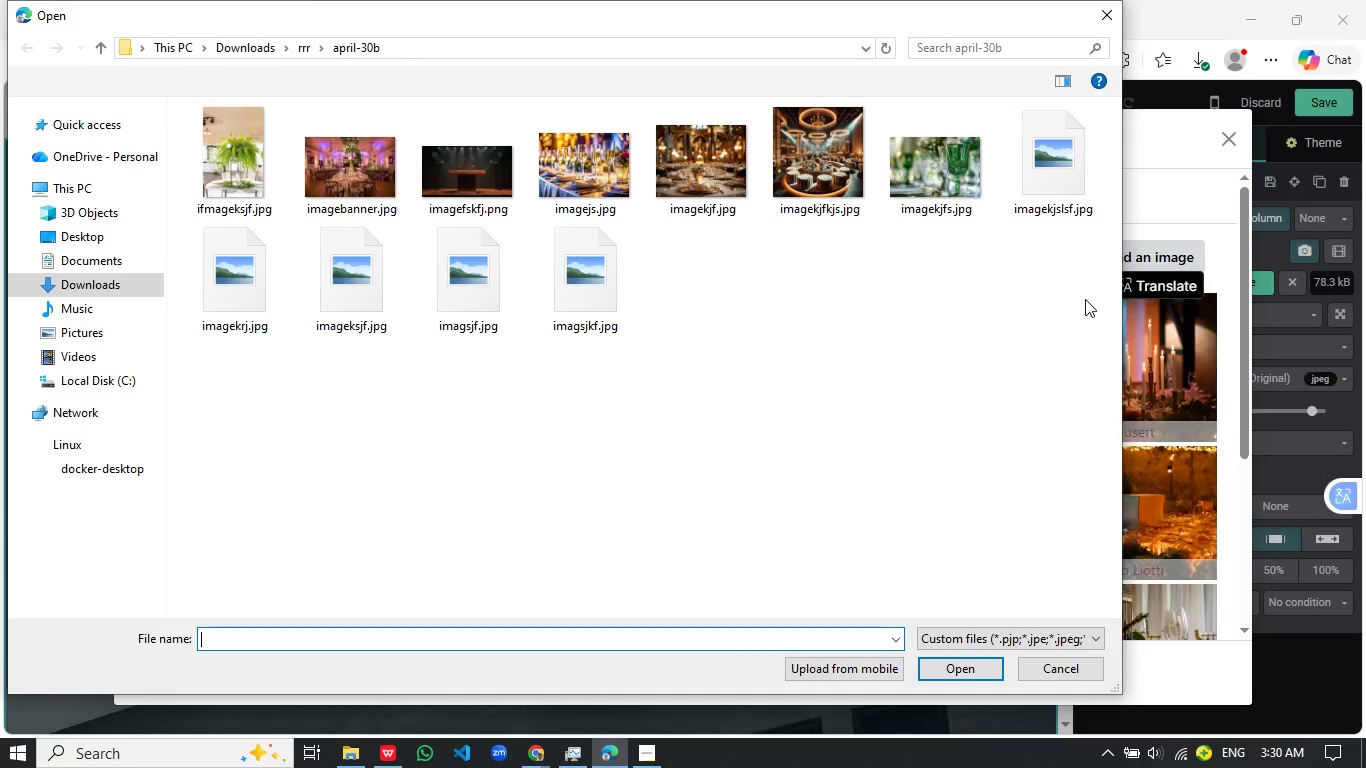 
wait(9.42)
 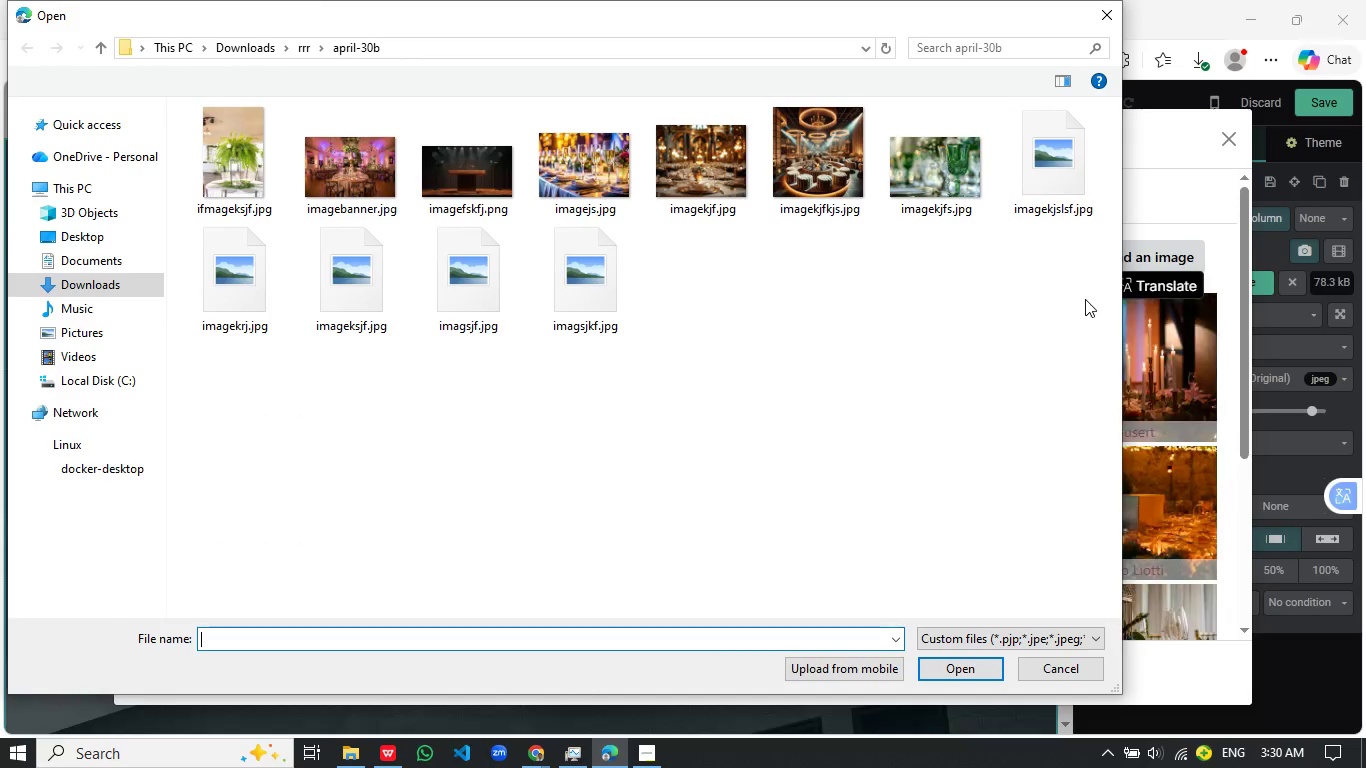 
left_click([1058, 195])
 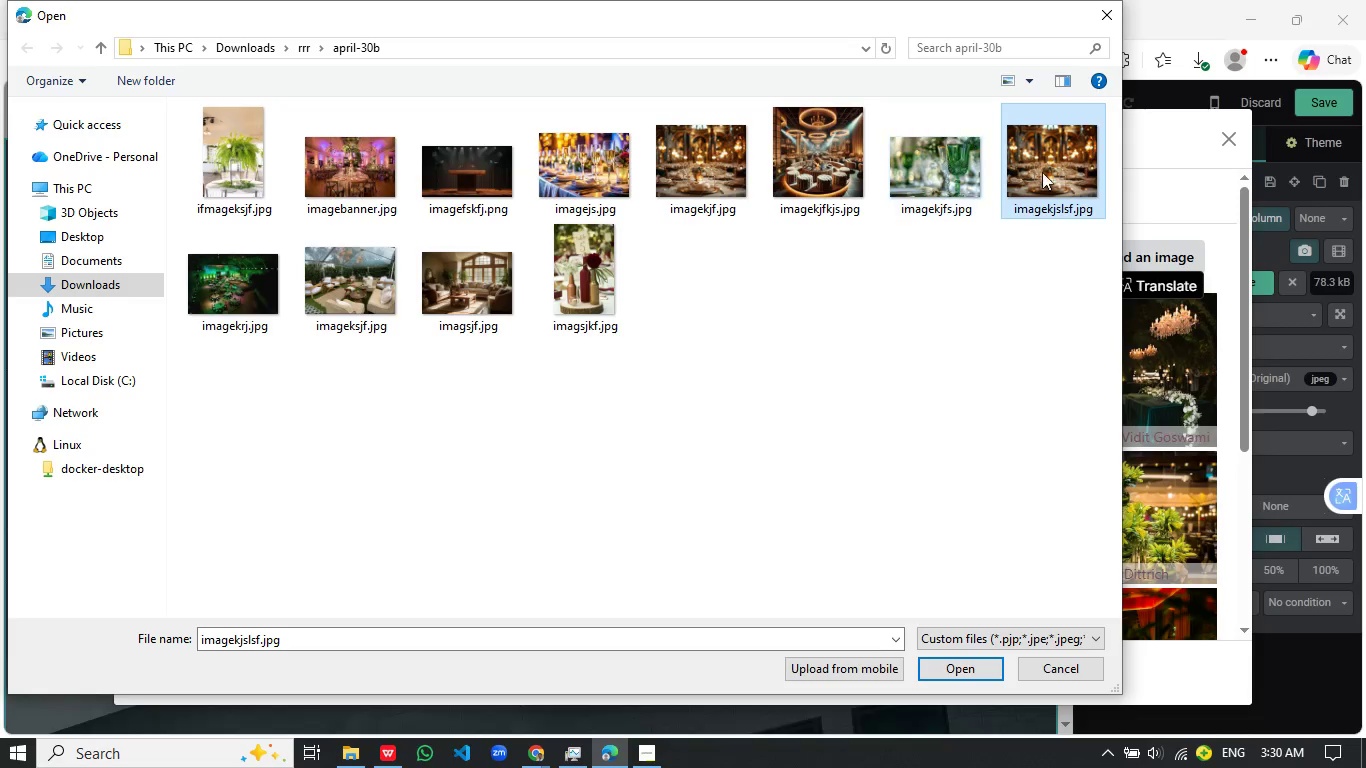 
double_click([1052, 170])
 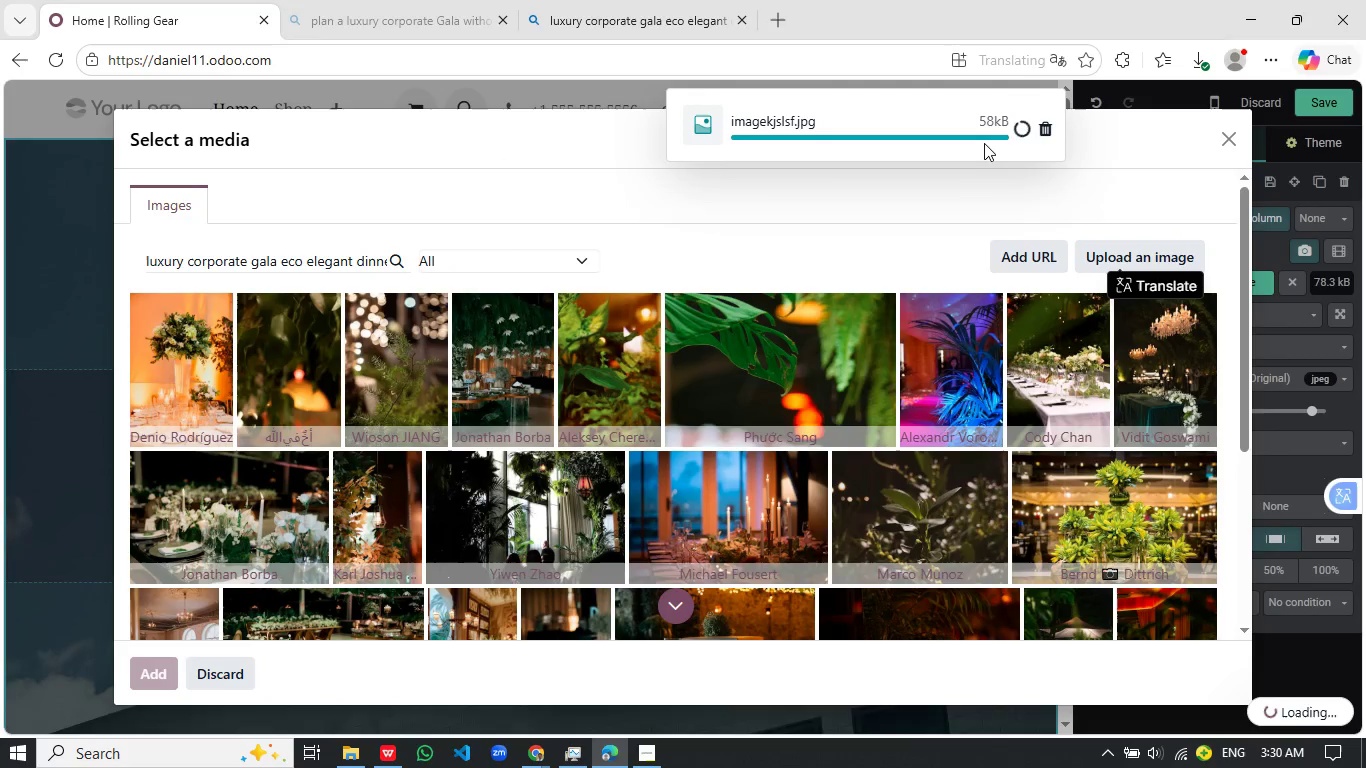 
wait(9.36)
 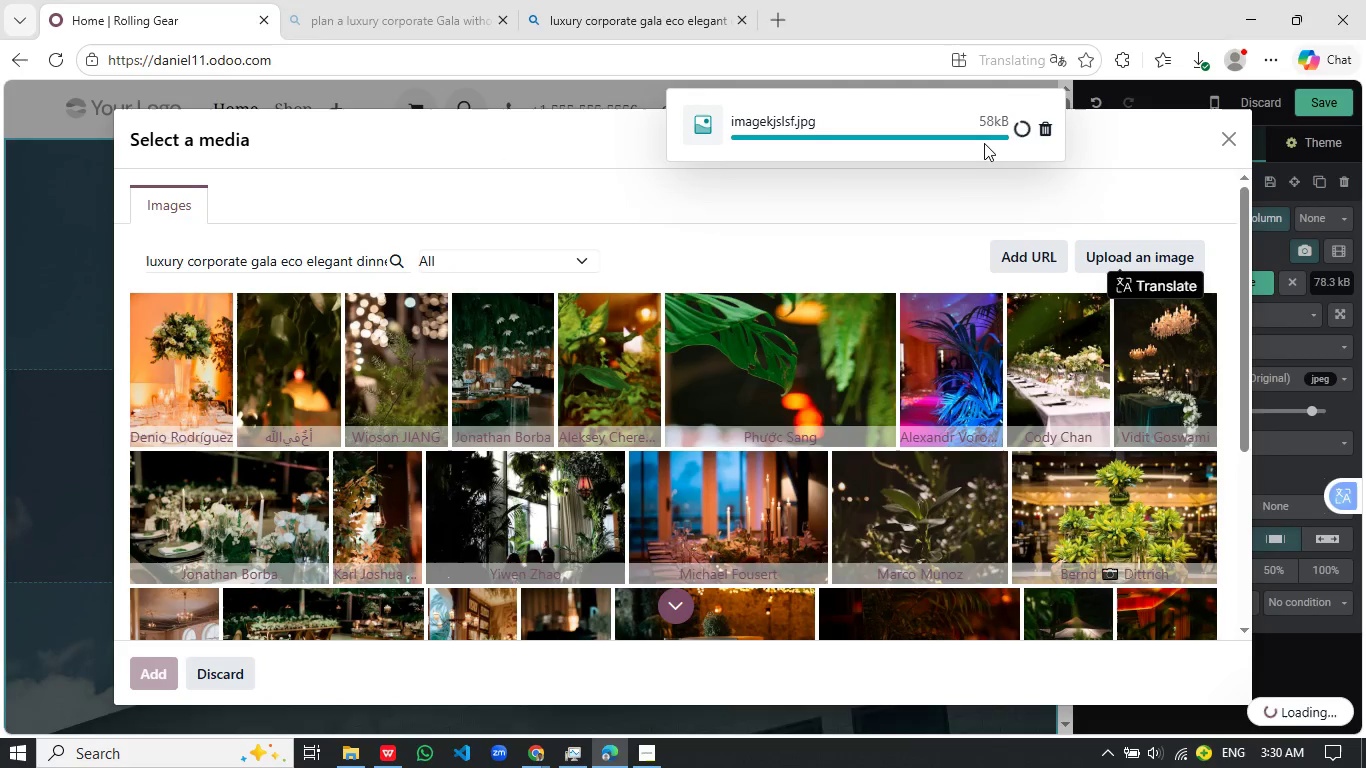 
scroll: coordinate [903, 403], scroll_direction: down, amount: 4.0
 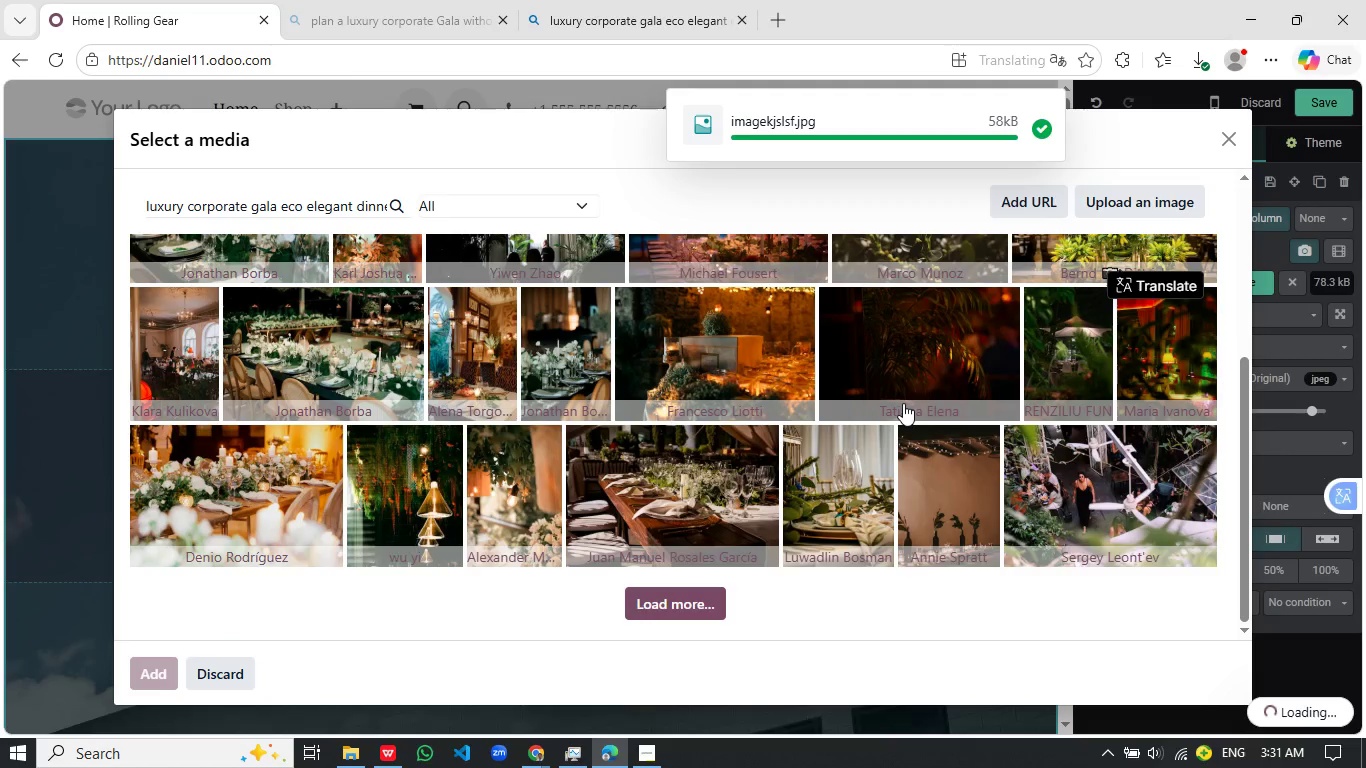 
scroll: coordinate [903, 403], scroll_direction: up, amount: 1.0
 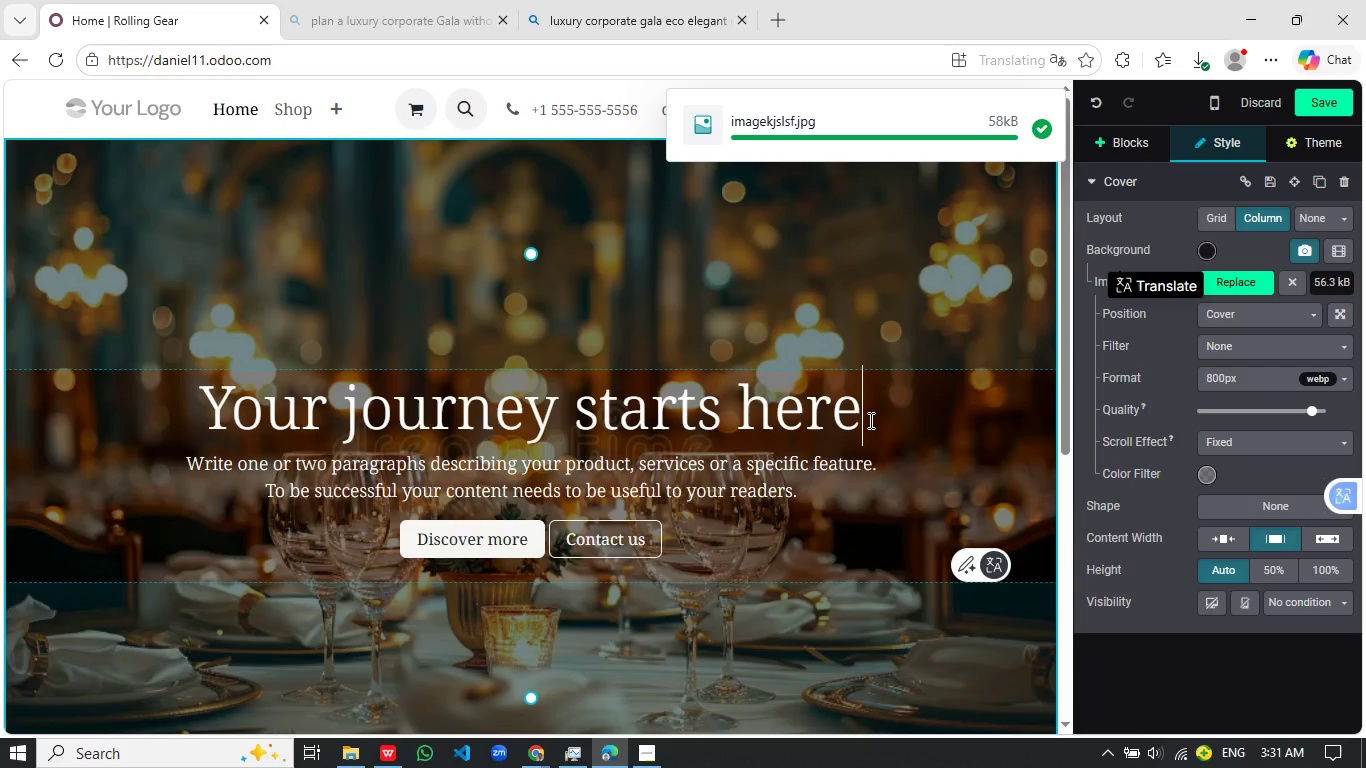 
left_click_drag(start_coordinate=[869, 419], to_coordinate=[206, 414])
 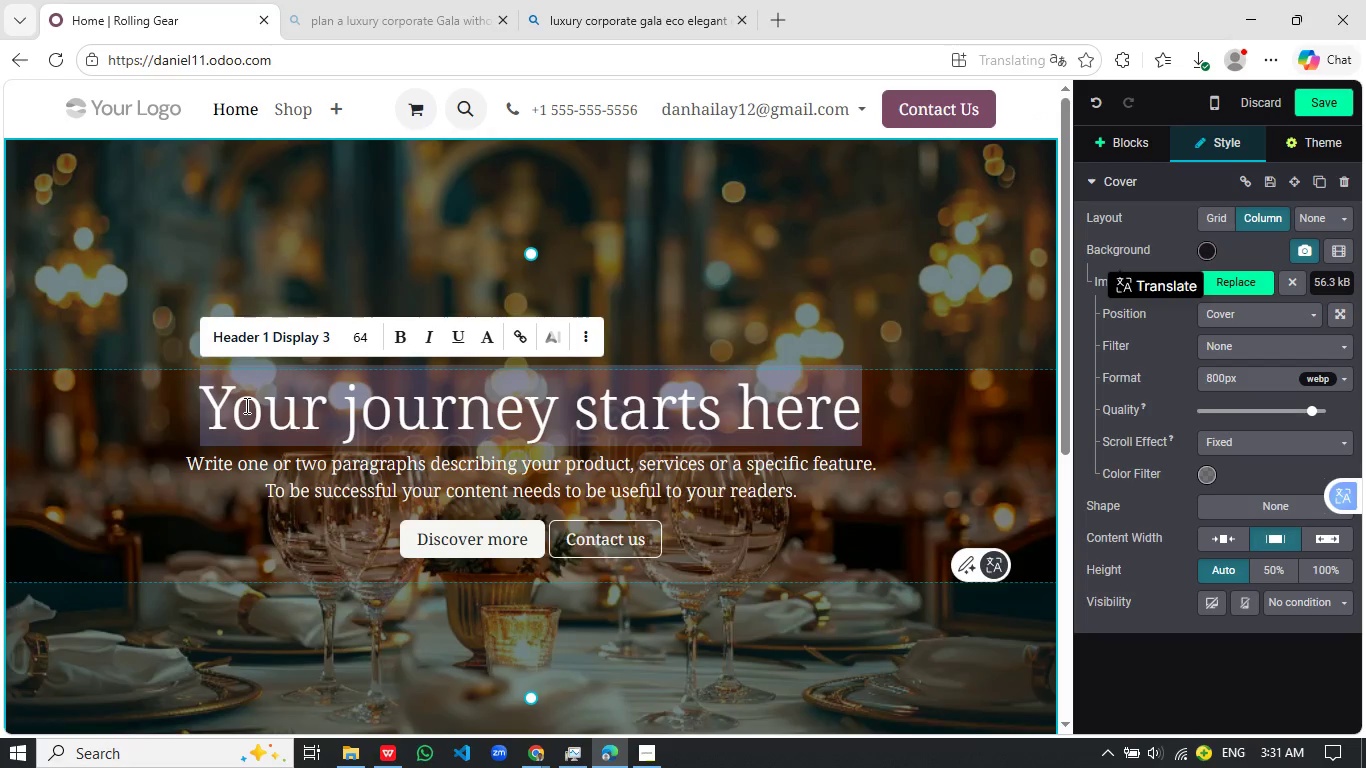 
type(SUStainable Corporate Events, Designed to Impress)
 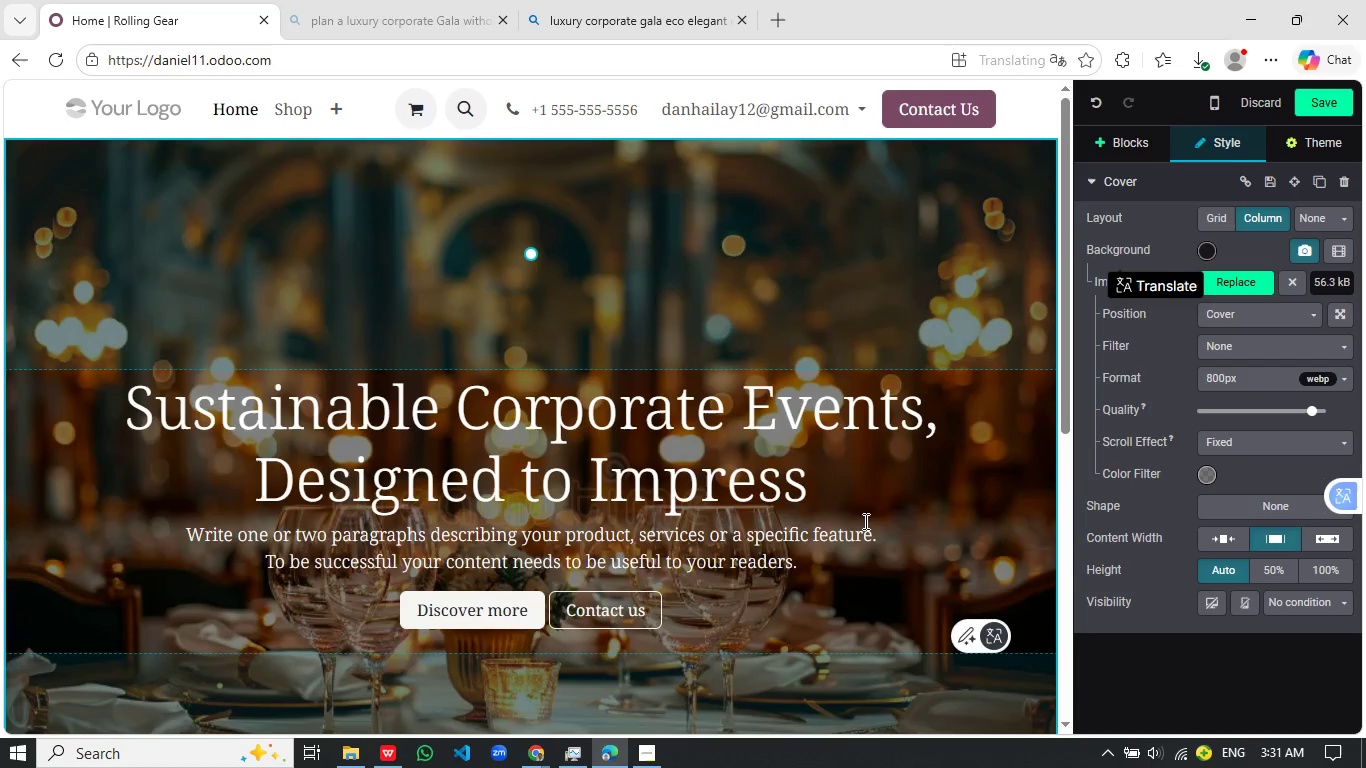 
left_click_drag(start_coordinate=[812, 567], to_coordinate=[191, 536])
 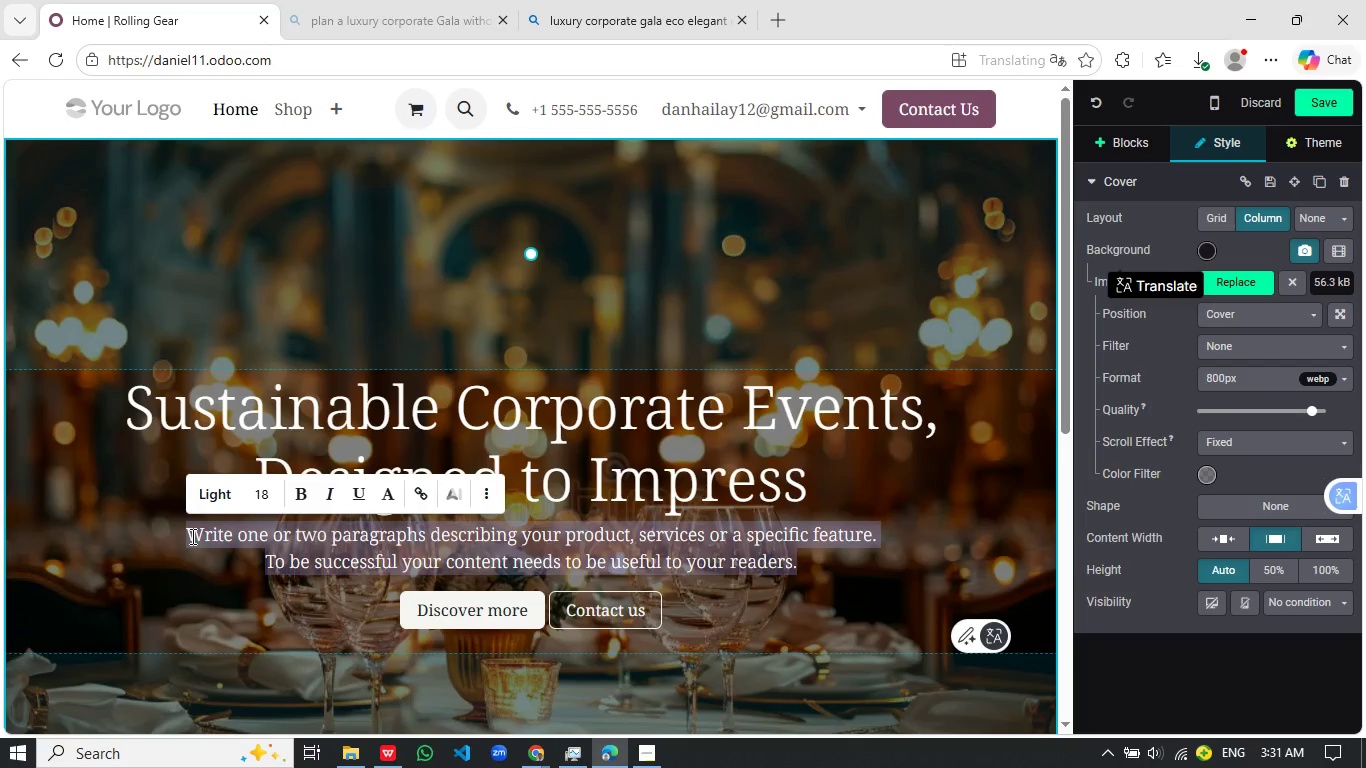 
key(Shift+ShiftRight)
 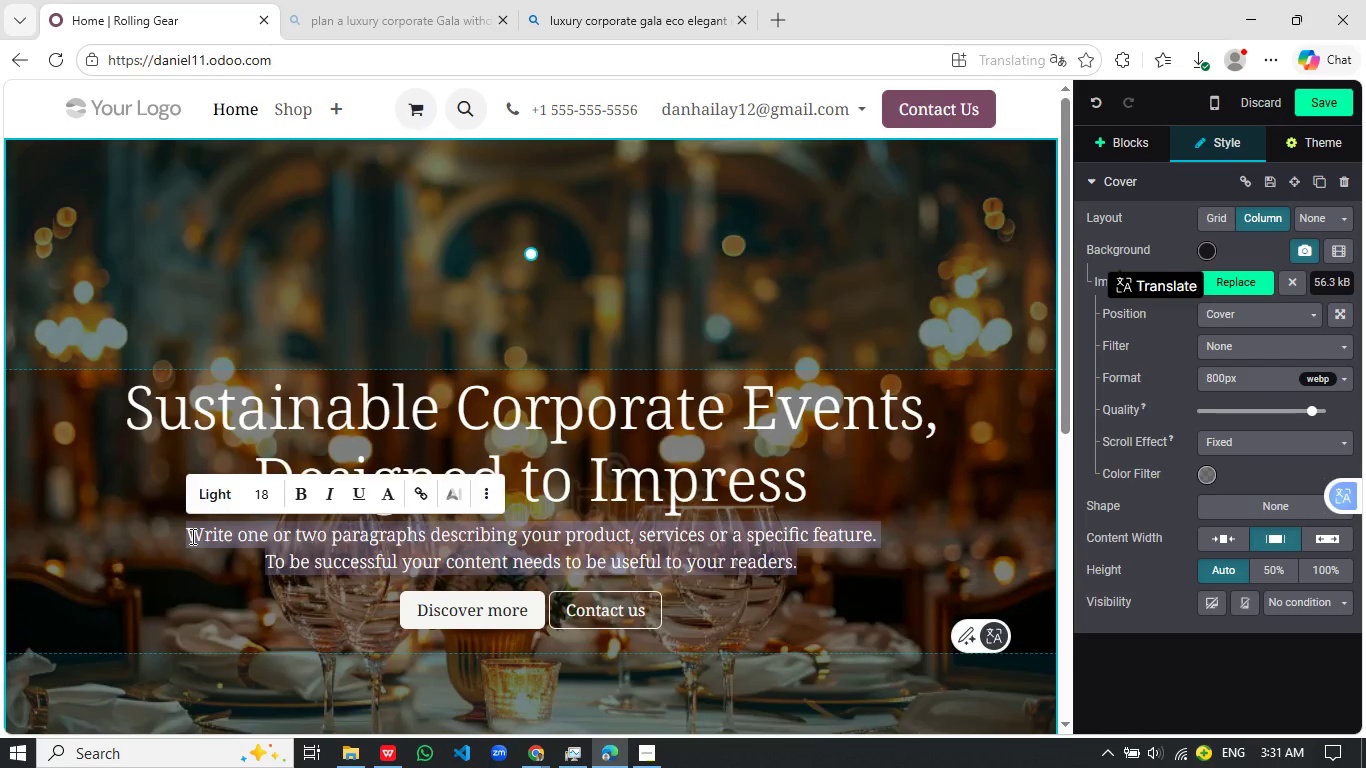 
key(Shift+E)
 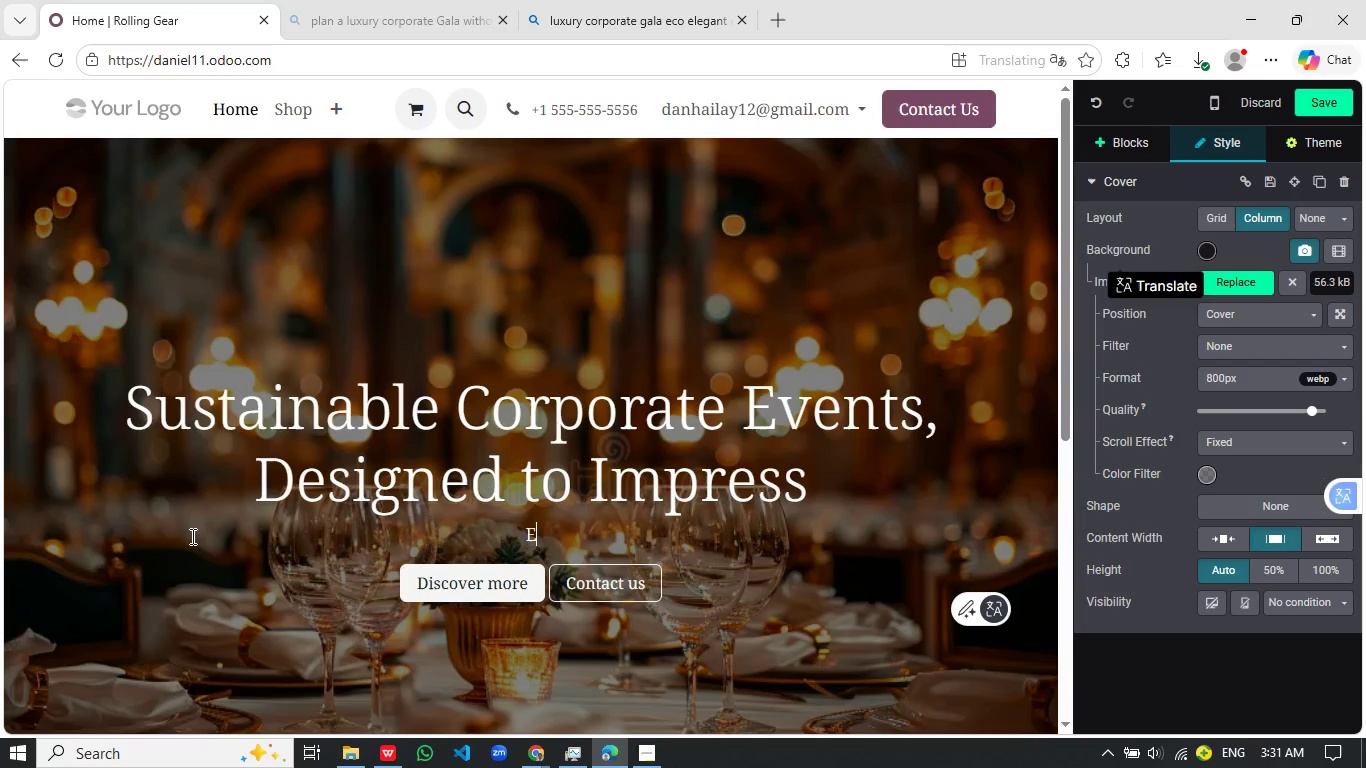 
type(levate your enxt)
key(Backspace)
key(Backspace)
key(Backspace)
key(Backspace)
type(next corporate gala with eco-conscious design, premium rentals, and form)
key(Backspace)
type(a)
key(Backspace)
type(awrd)
key(Tab)
type( event strategies-where suste)
key(Backspace)
key(Backspace)
key(Backspace)
key(Backspace)
type(ustainability meets luxury without compromise.)
 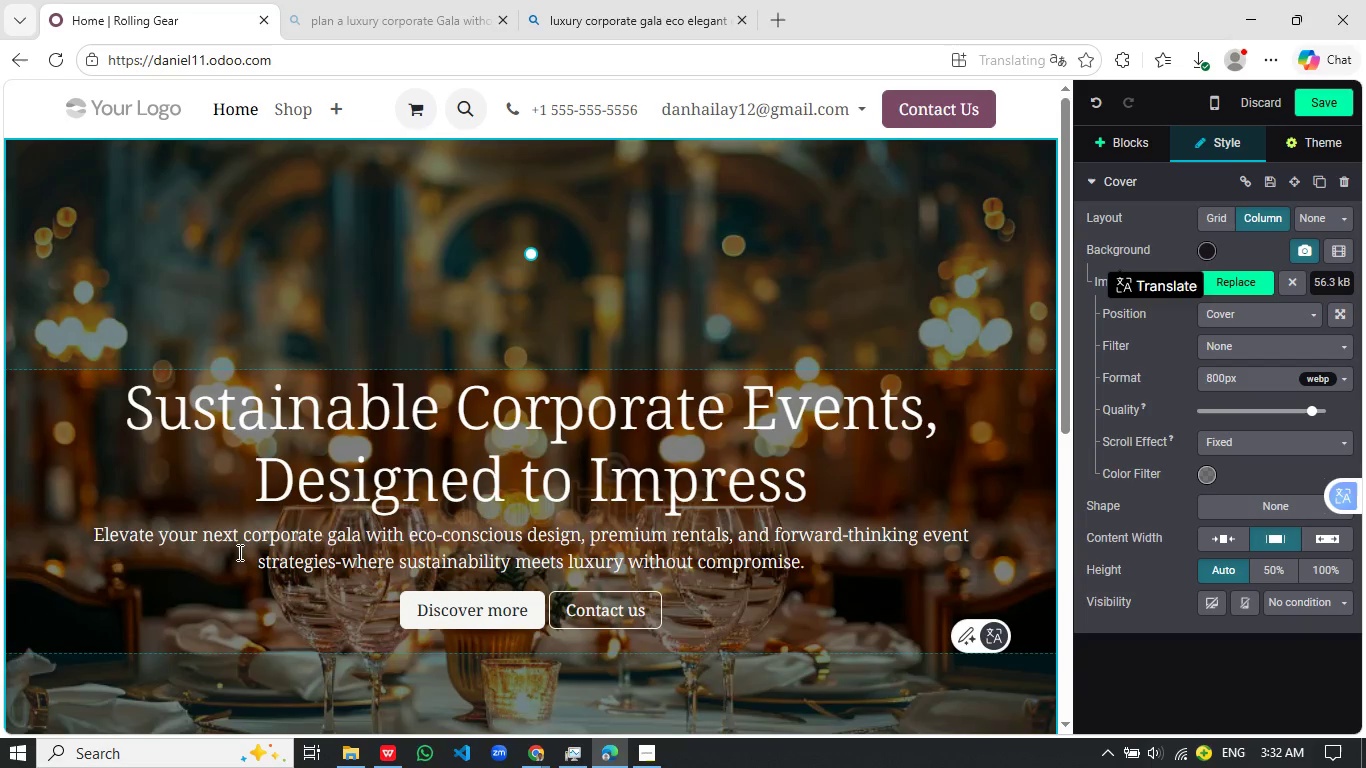 
scroll: coordinate [489, 564], scroll_direction: down, amount: 3.0
 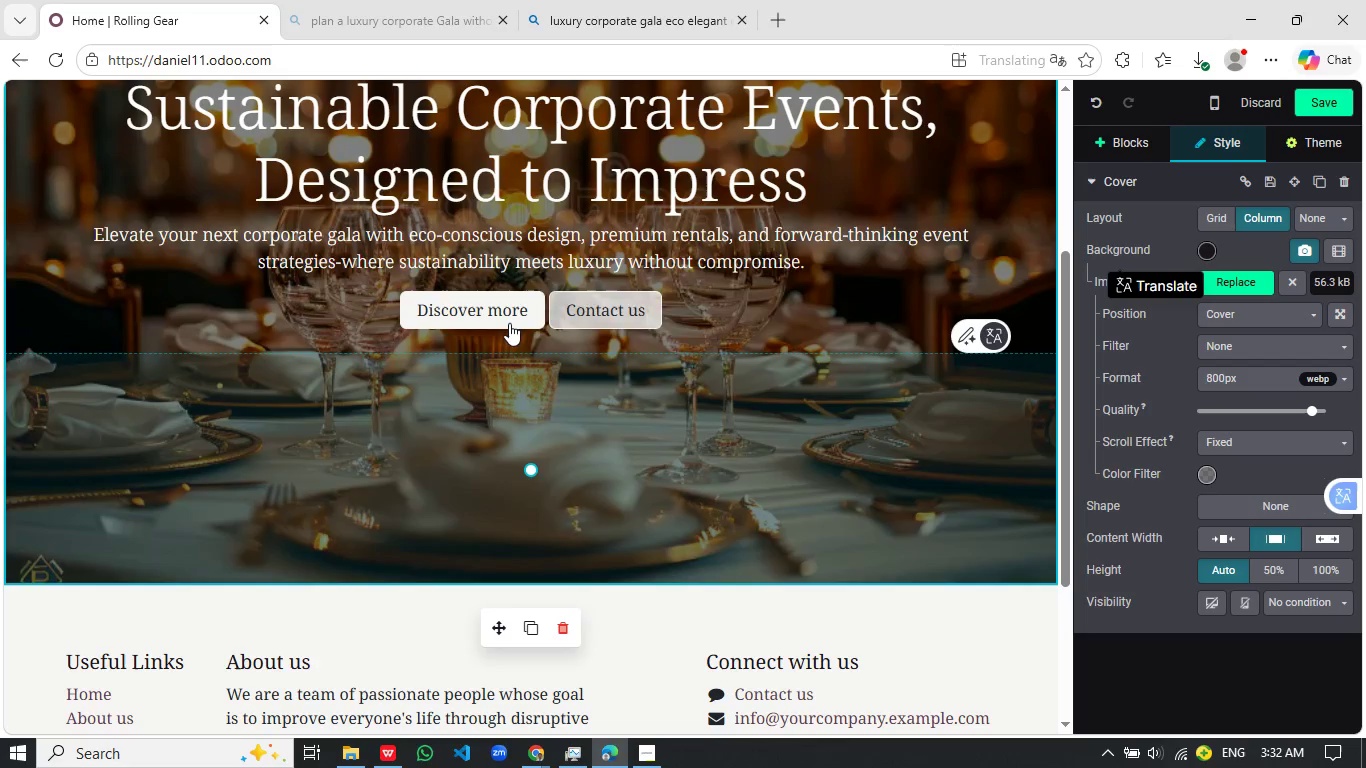 
wait(5.59)
 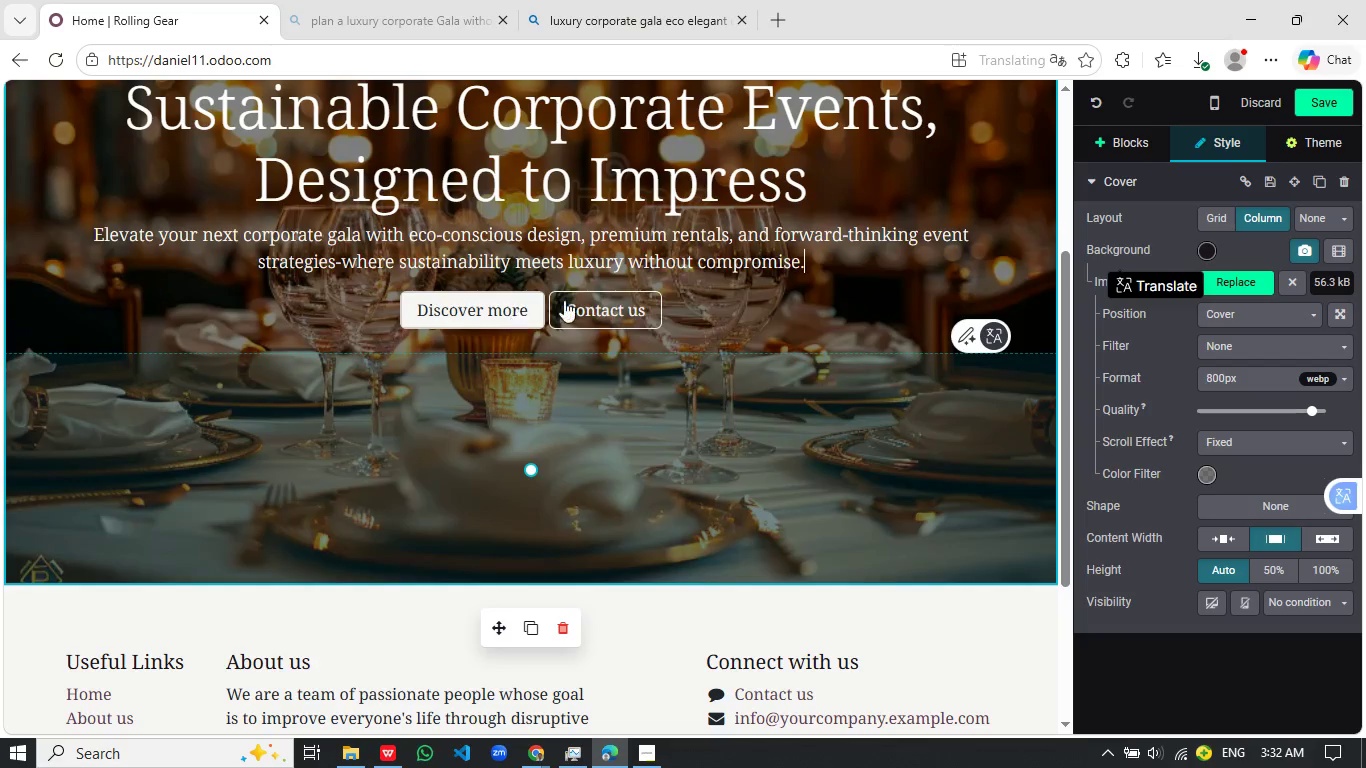 
left_click([516, 314])
 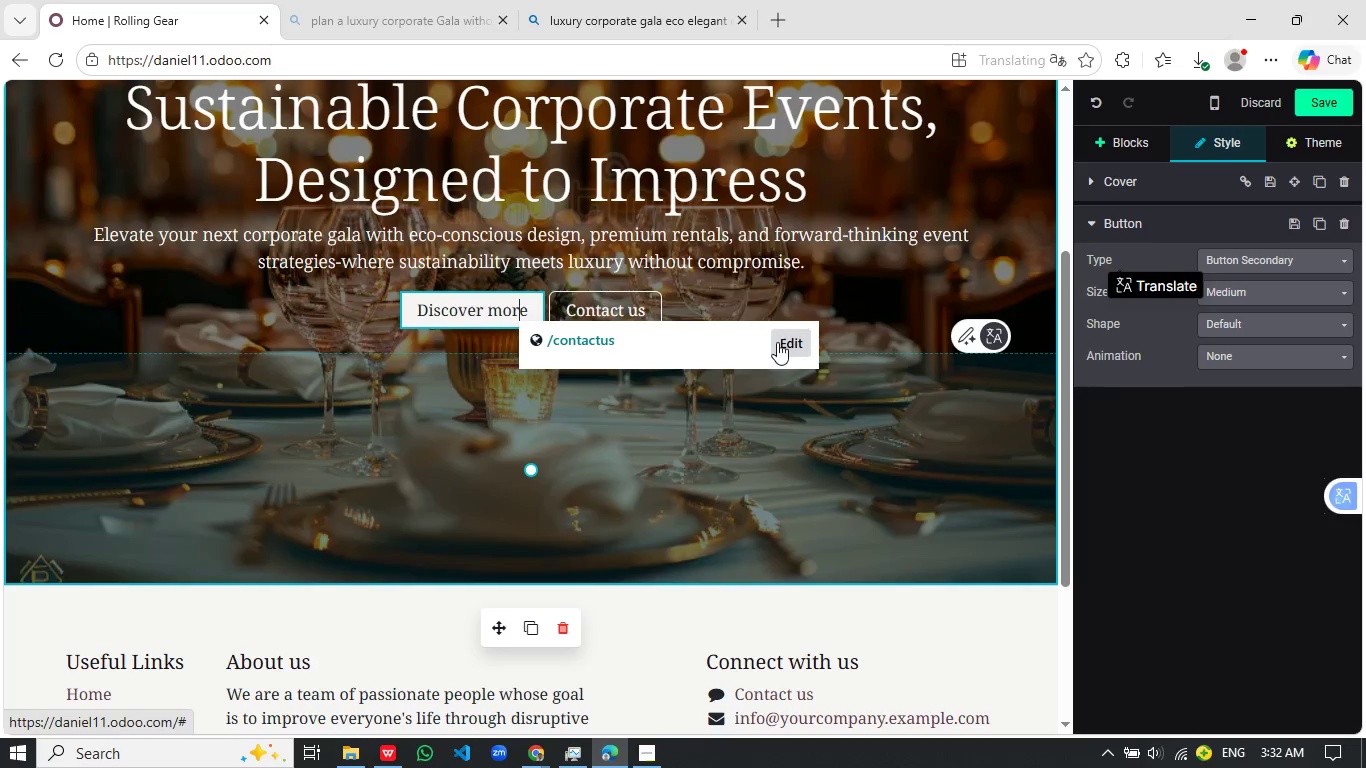 
left_click([785, 338])
 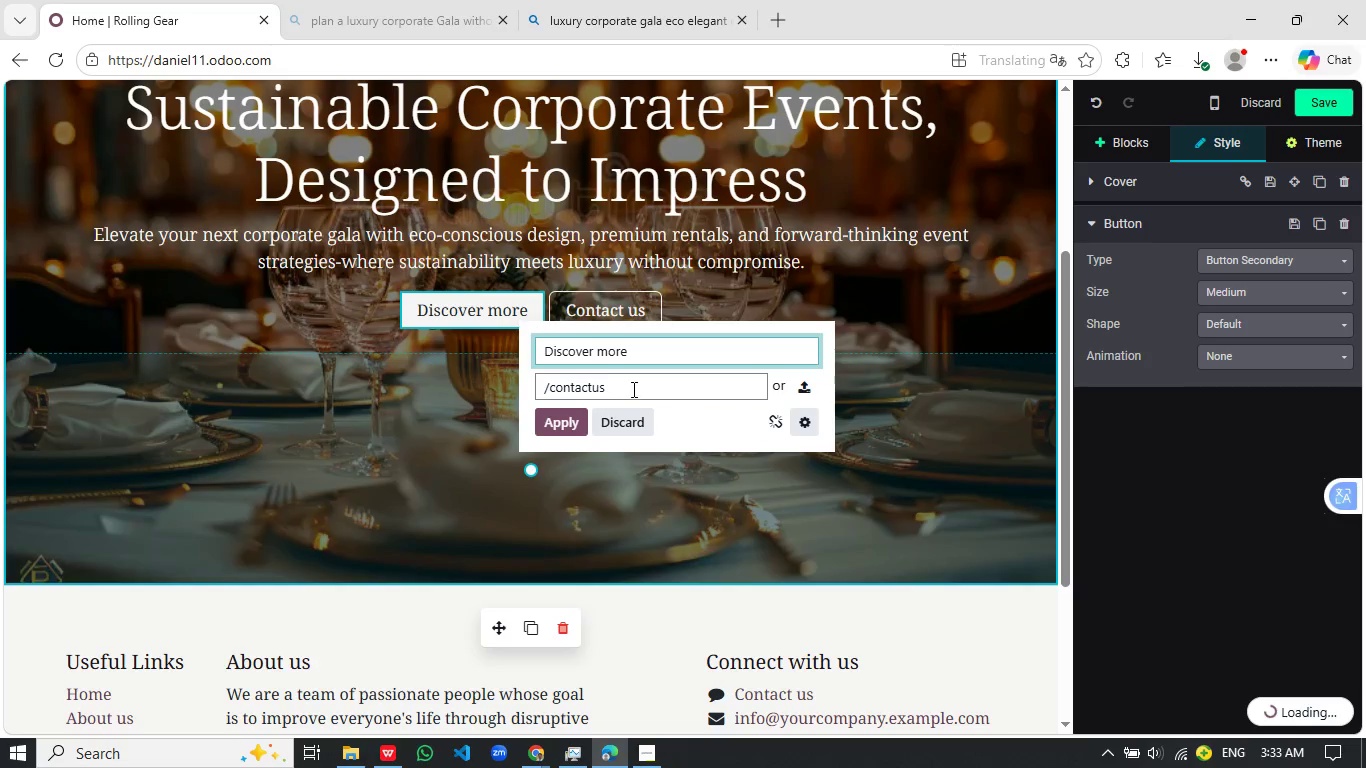 
left_click_drag(start_coordinate=[632, 389], to_coordinate=[588, 390])
 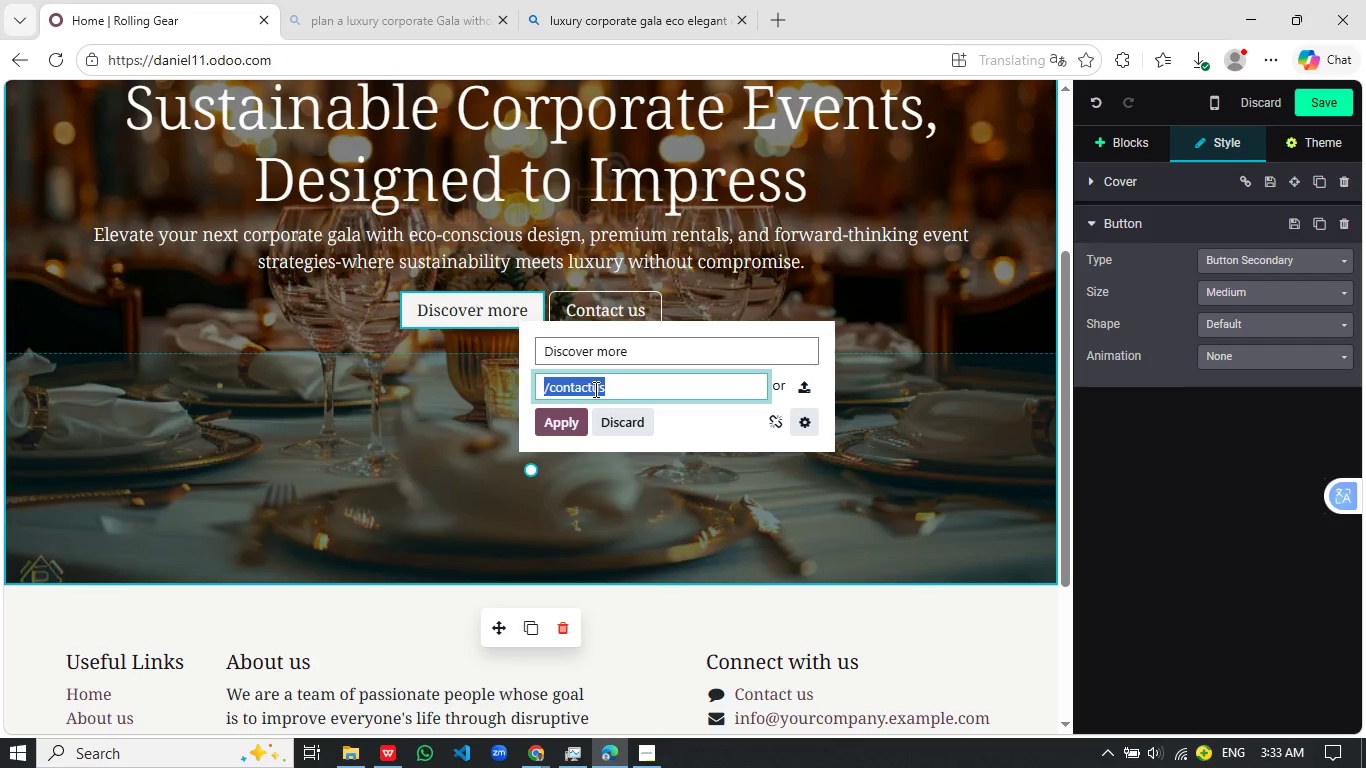 
type(/blog/)
 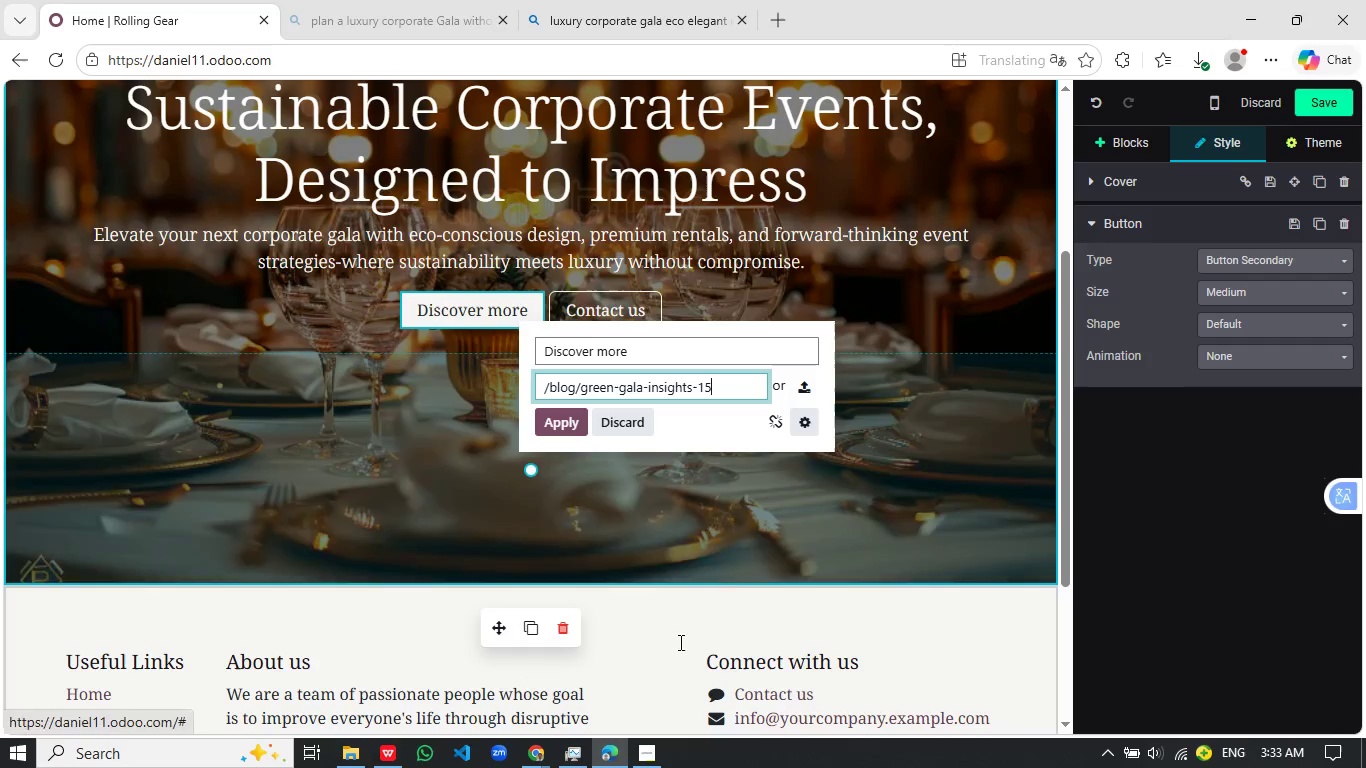 
wait(7.22)
 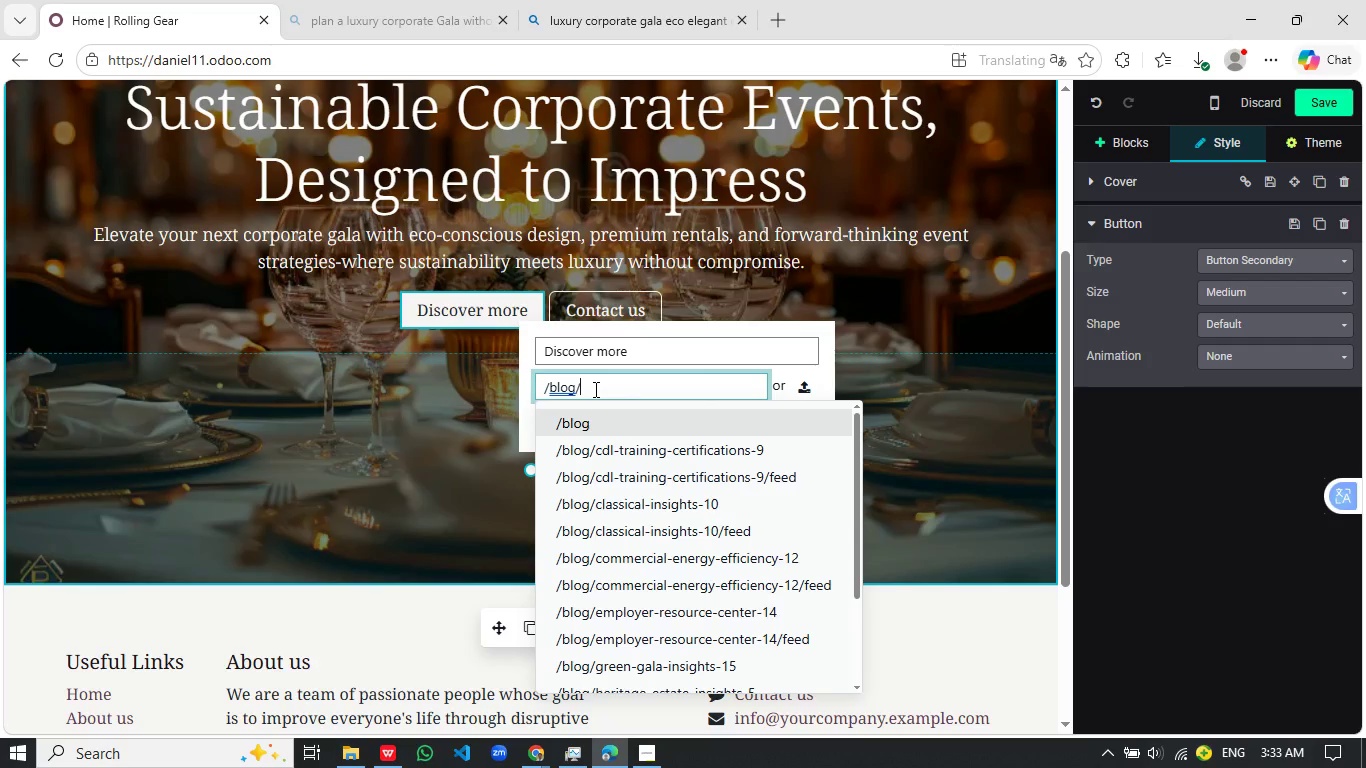 
left_click_drag(start_coordinate=[644, 353], to_coordinate=[561, 356])
 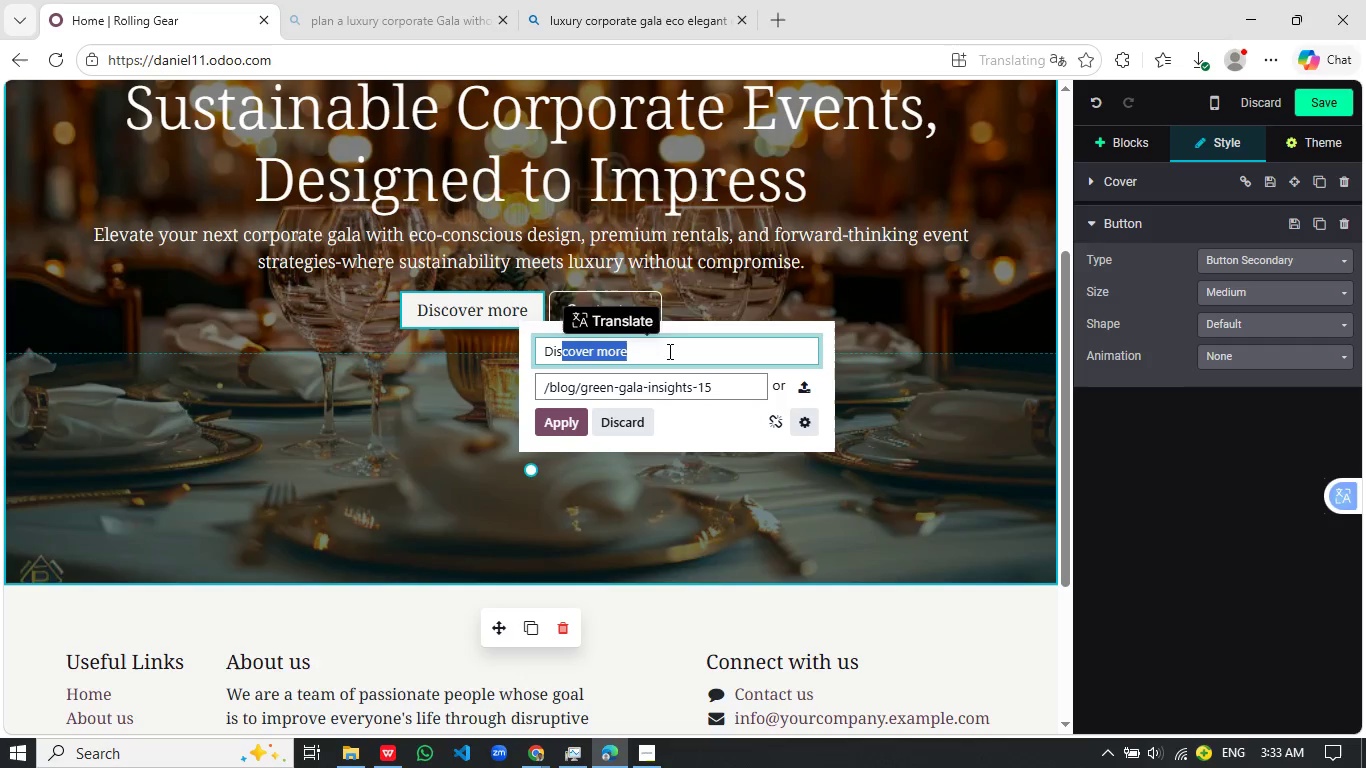 
left_click([668, 351])
 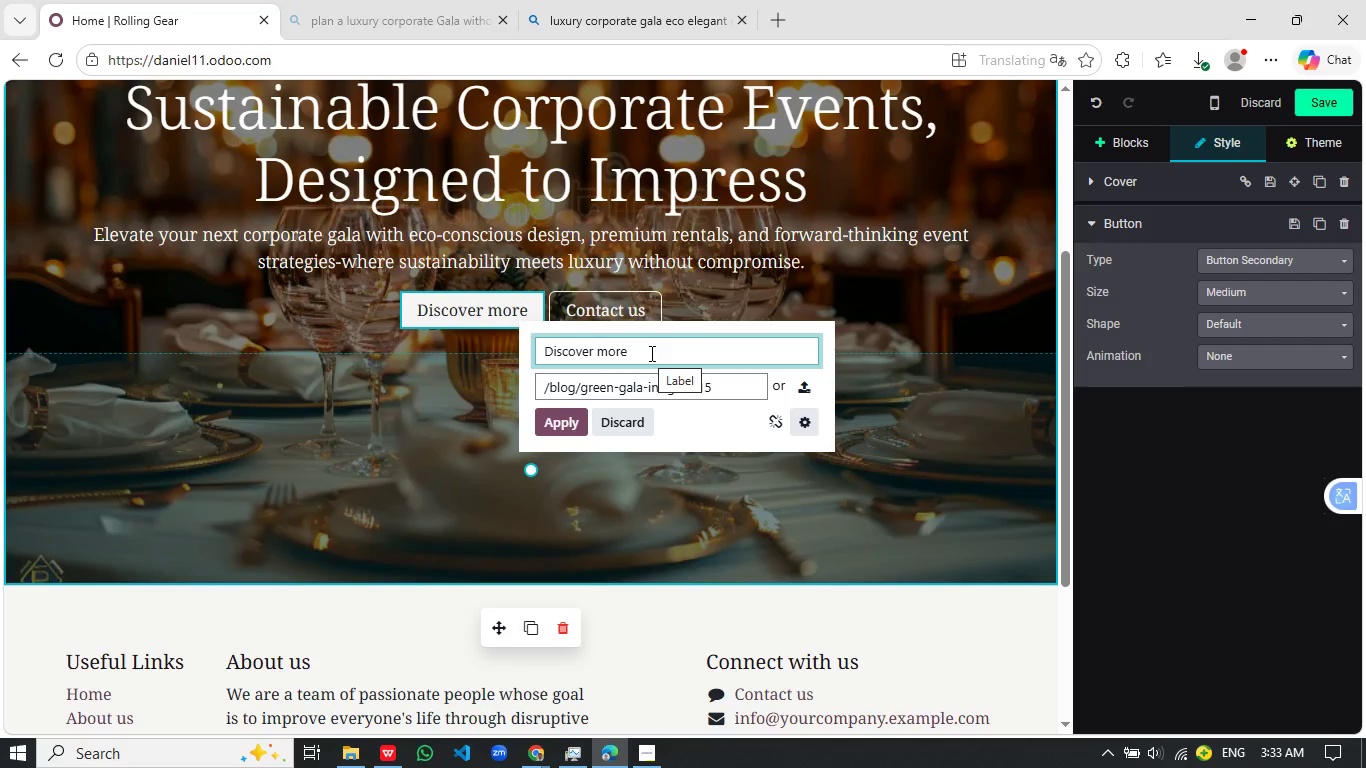 
wait(14.27)
 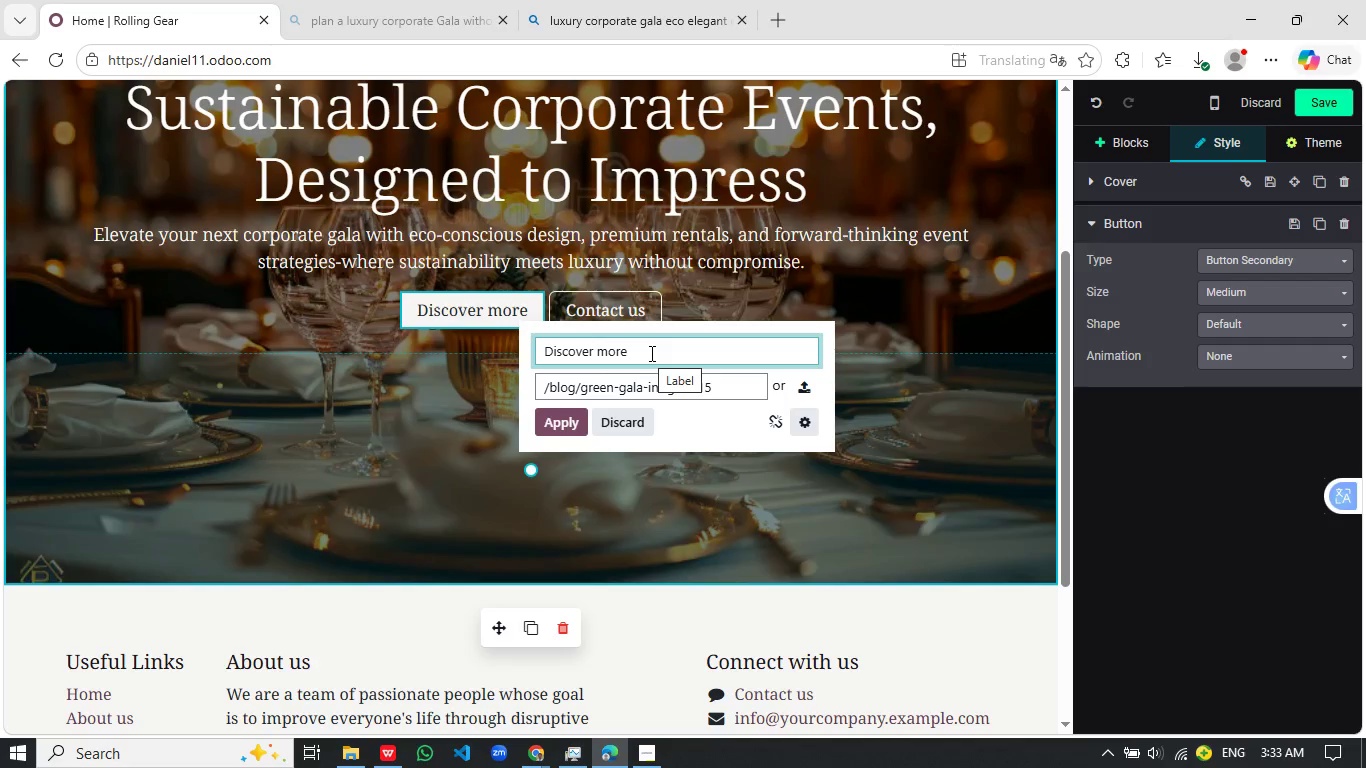 
left_click_drag(start_coordinate=[655, 352], to_coordinate=[532, 361])
 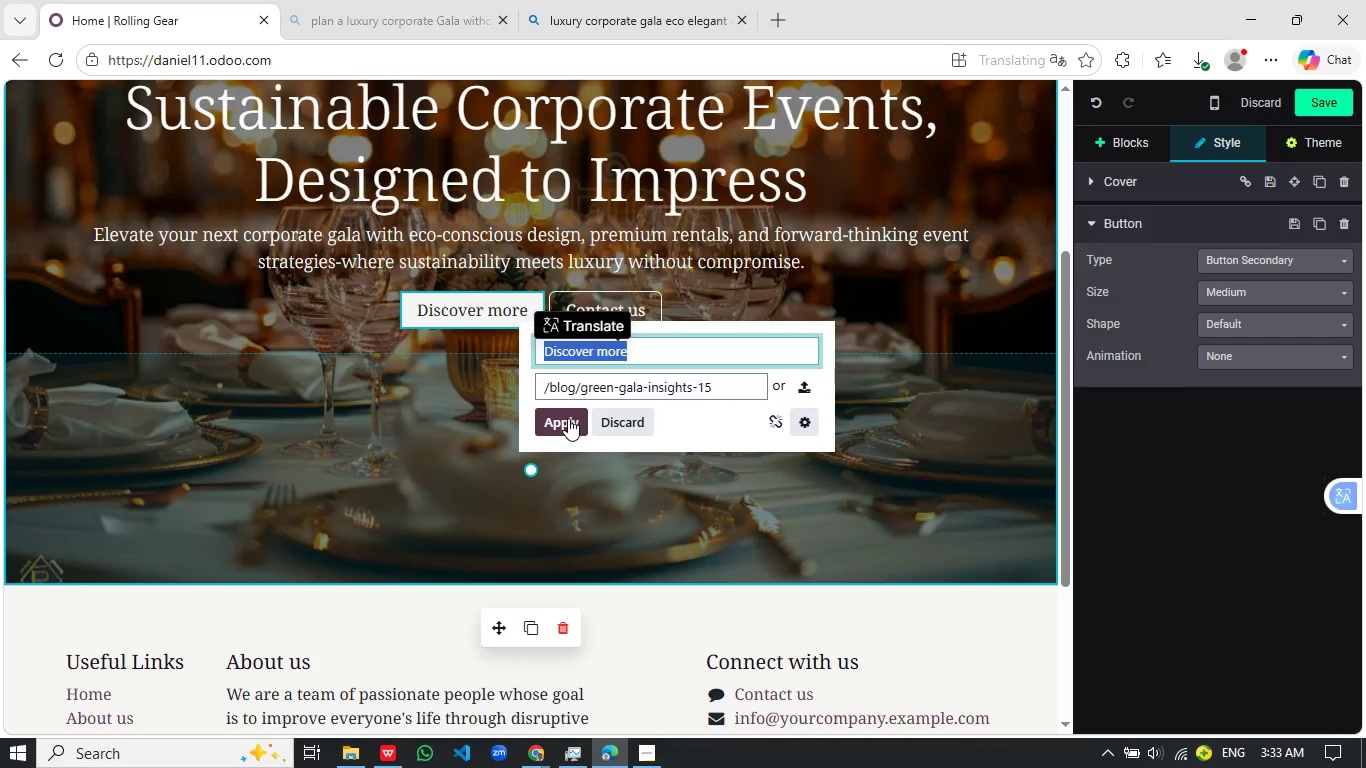 
left_click([568, 418])
 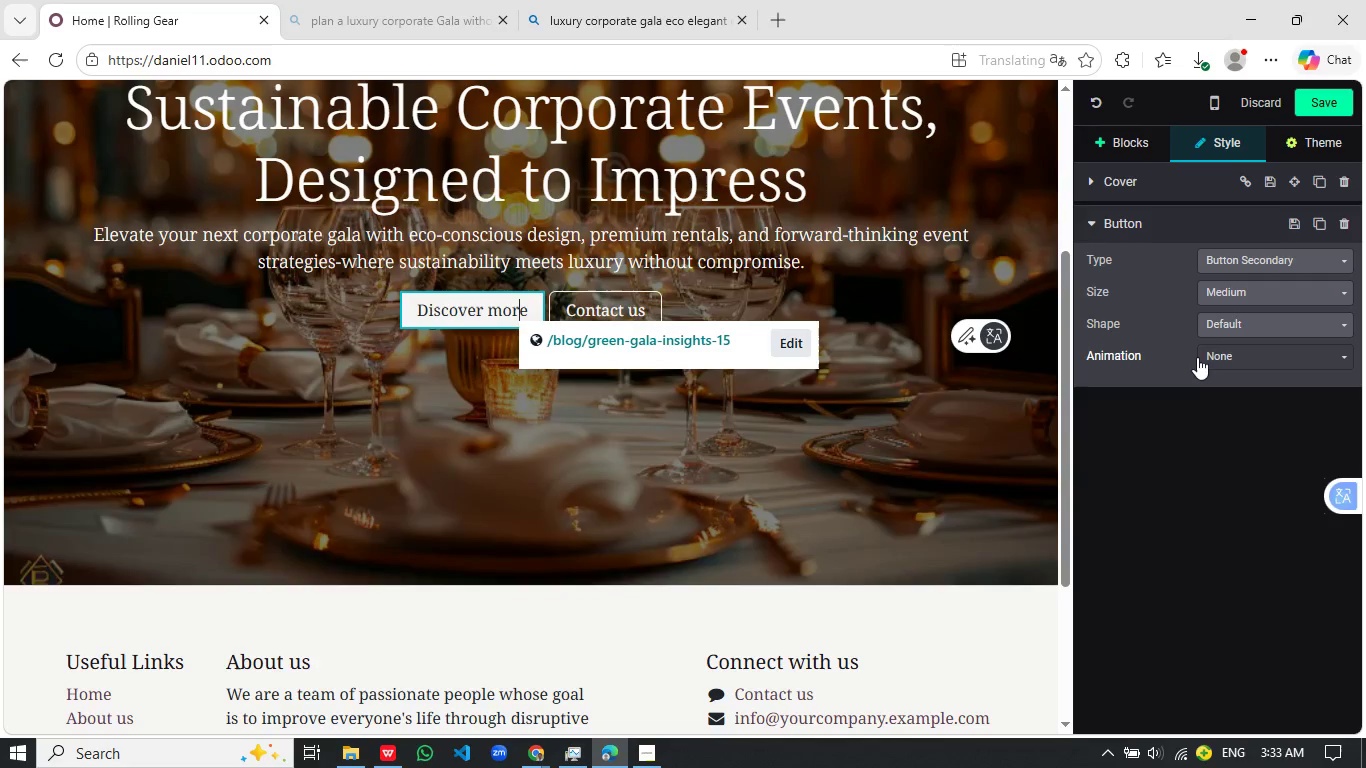 
left_click([1269, 323])
 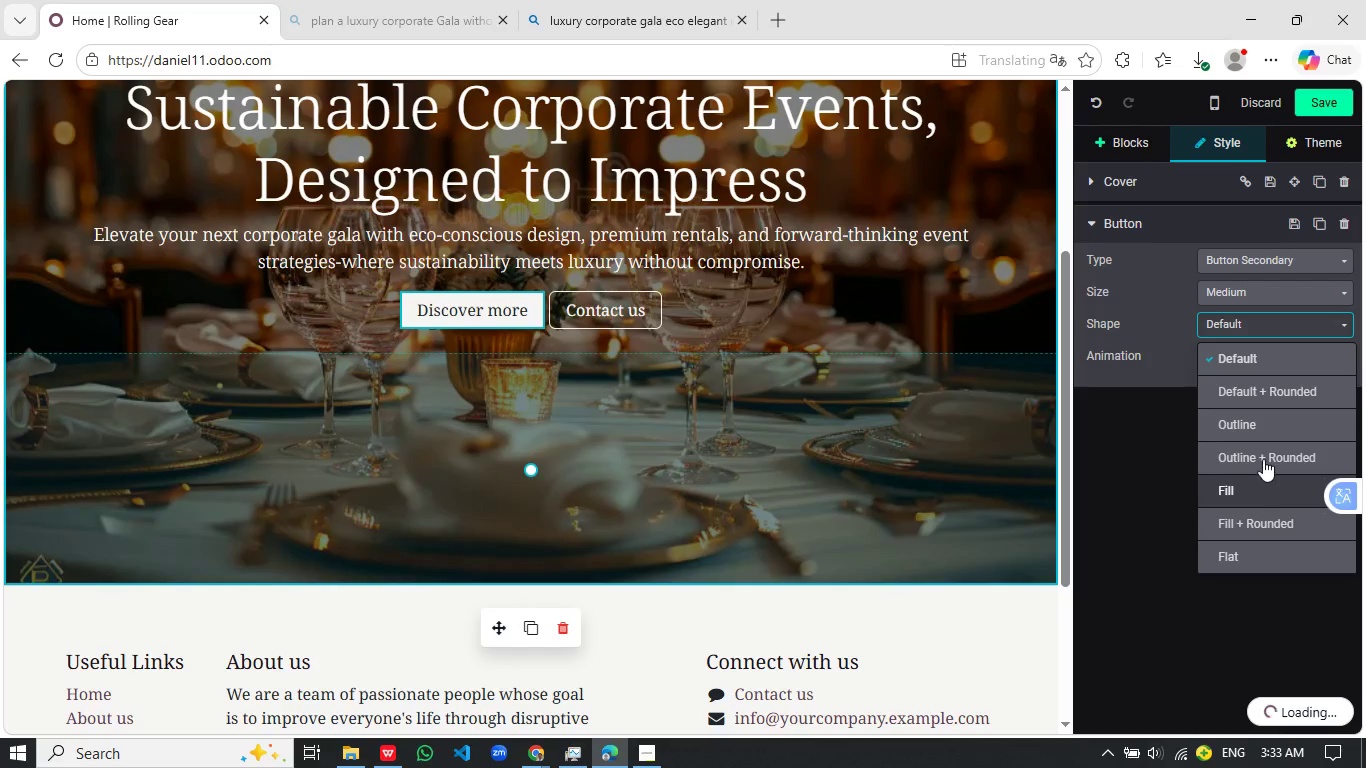 
left_click([1263, 459])
 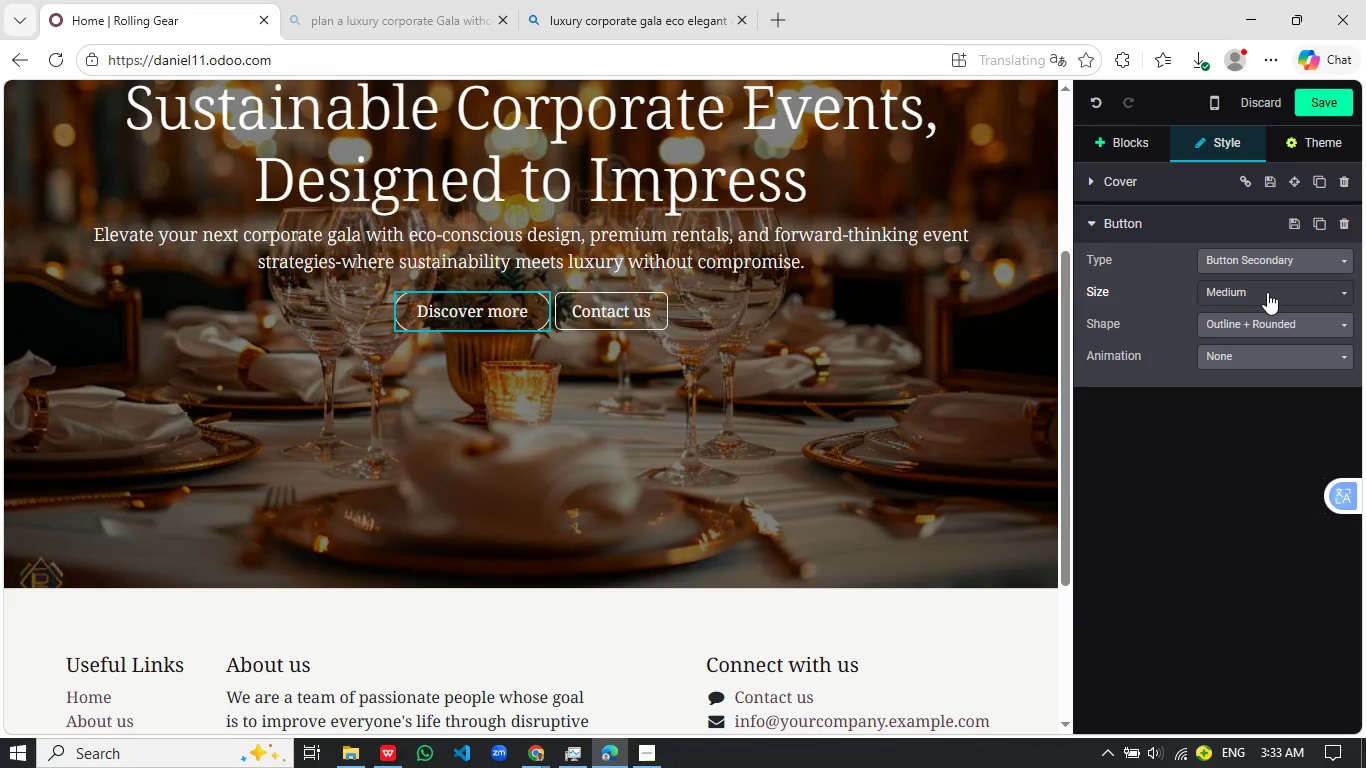 
left_click([1260, 291])
 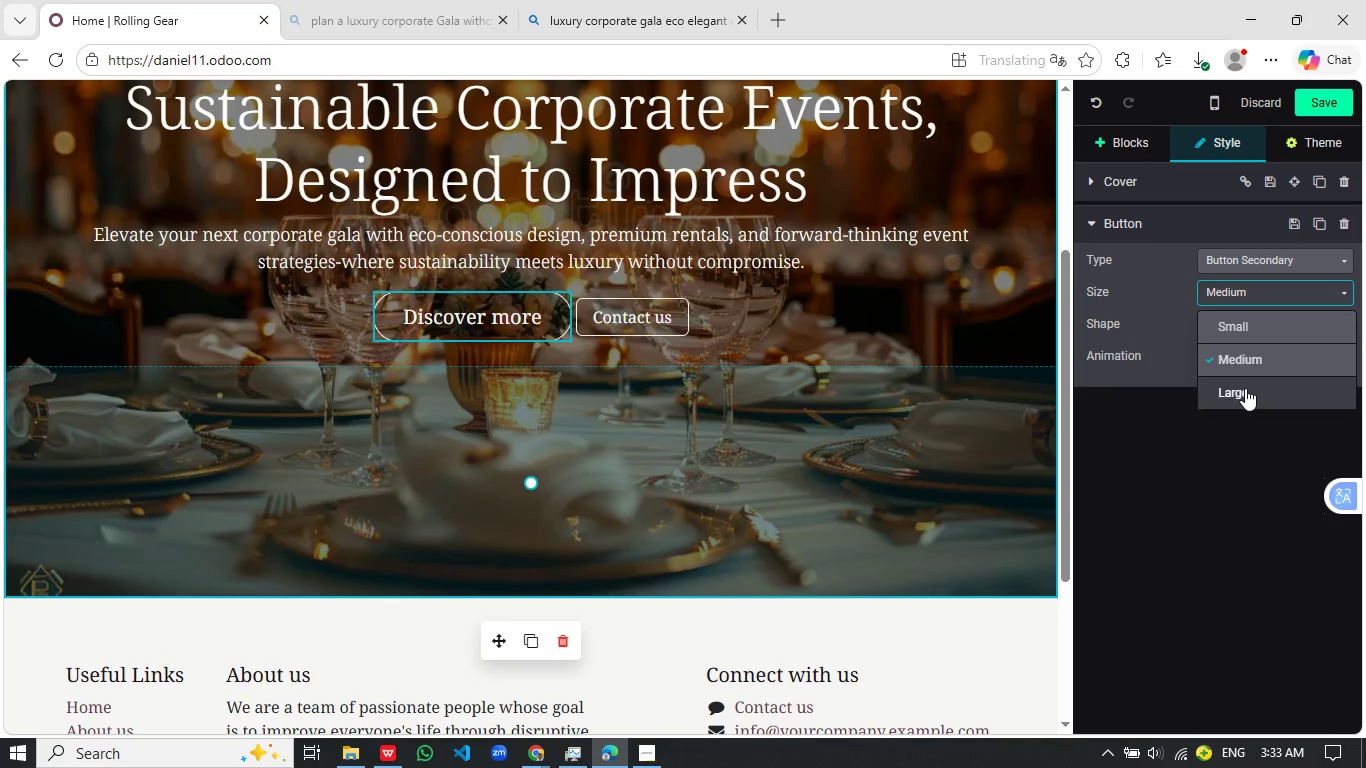 
left_click([1245, 388])
 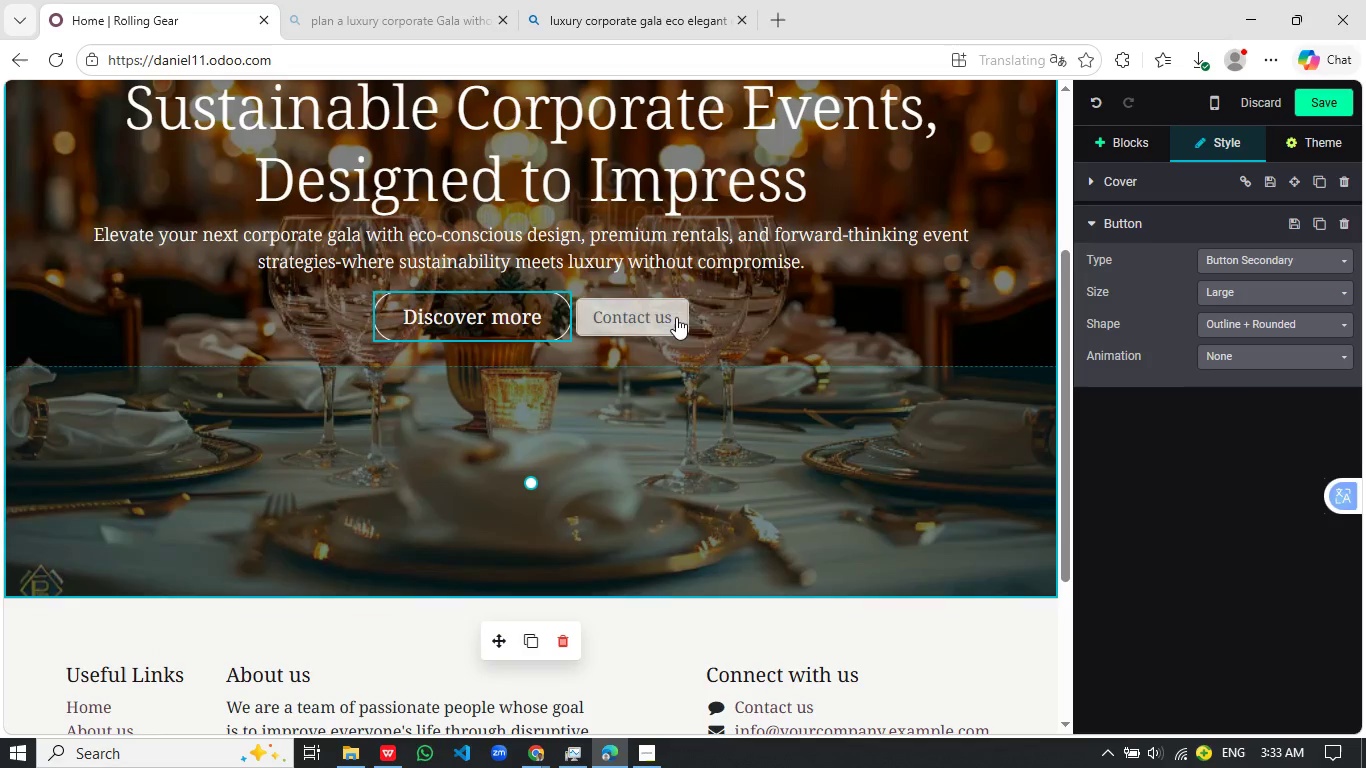 
left_click([676, 317])
 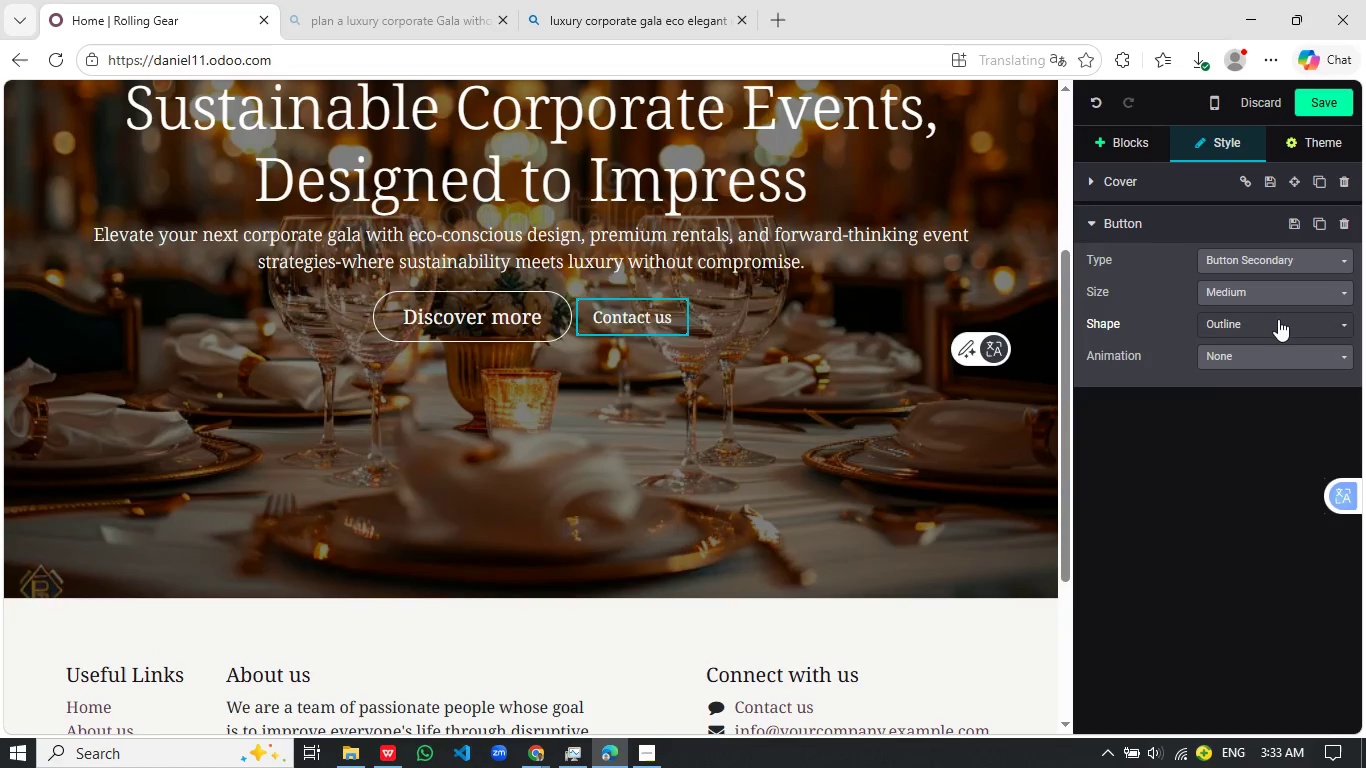 
left_click([1279, 314])
 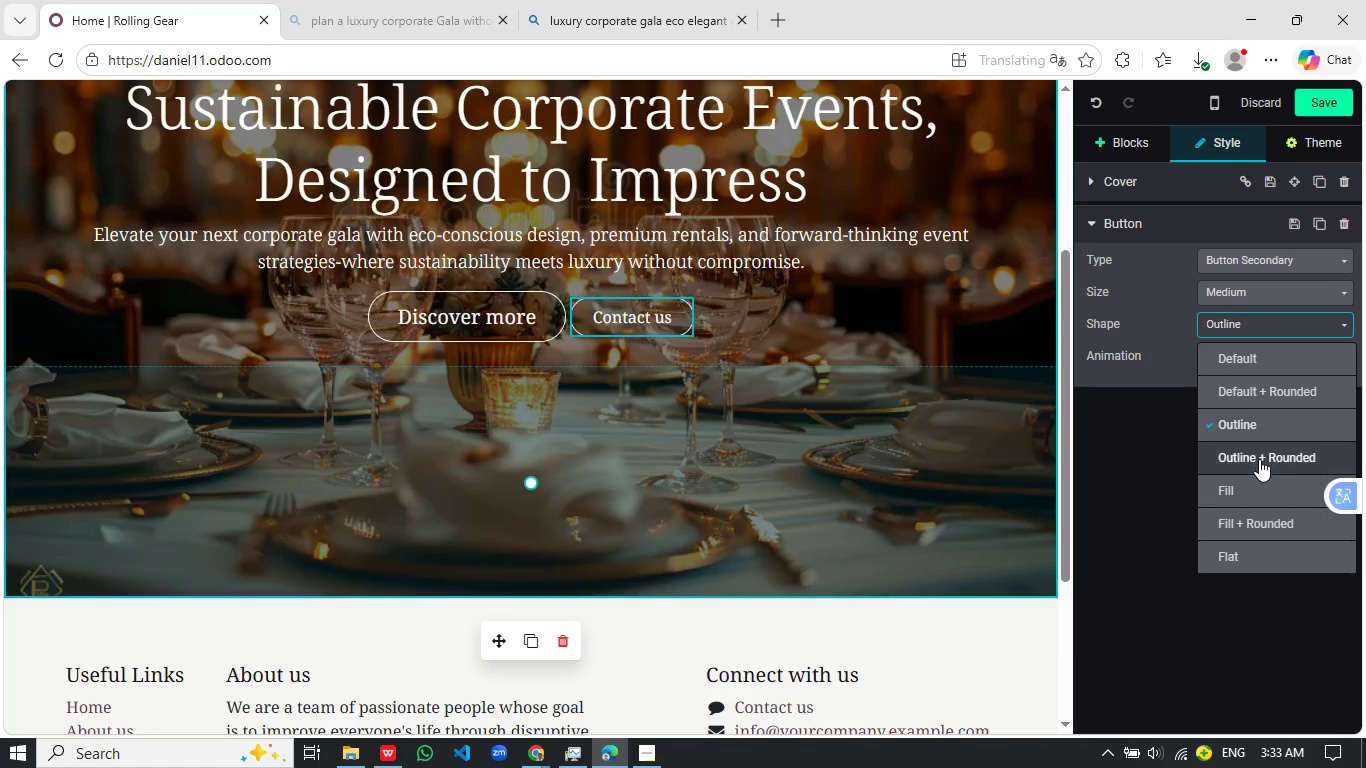 
left_click([1259, 459])
 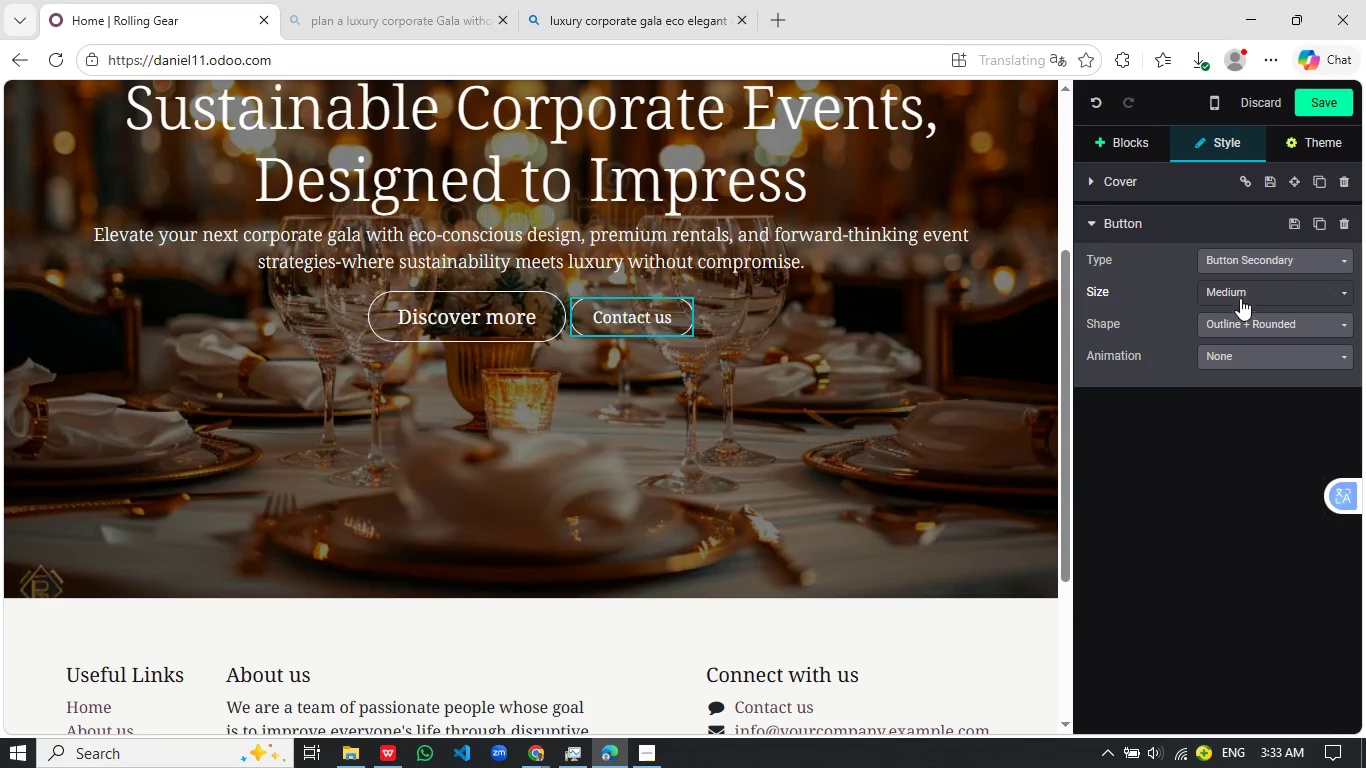 
left_click([1240, 298])
 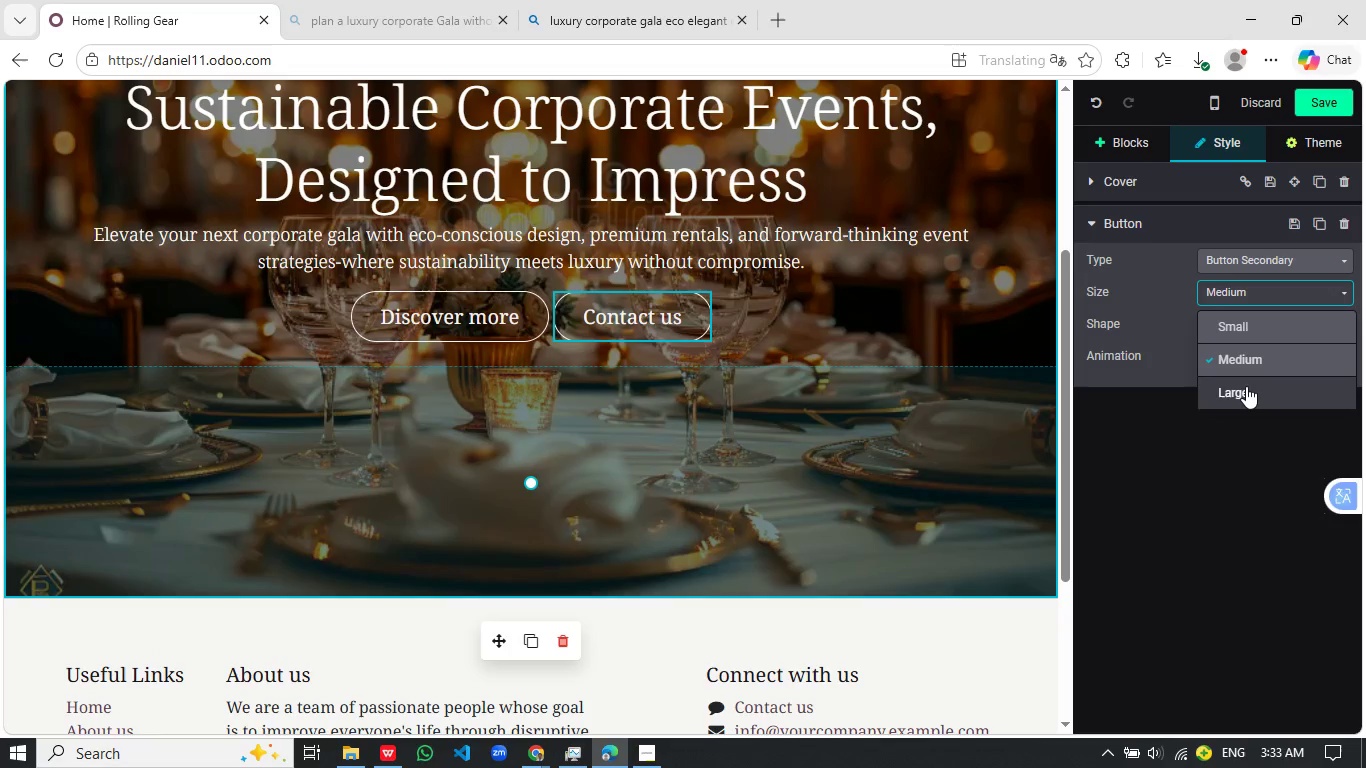 
left_click([1246, 386])
 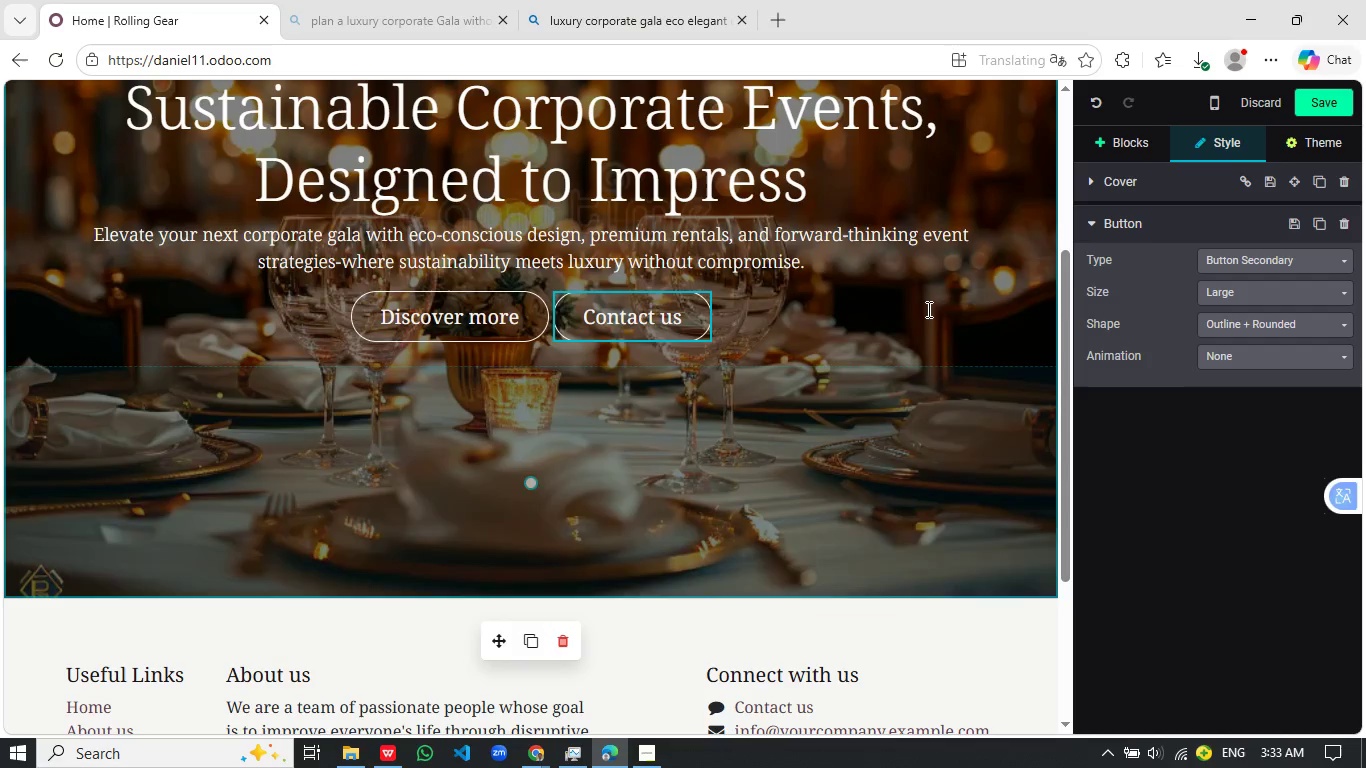 
left_click([927, 309])
 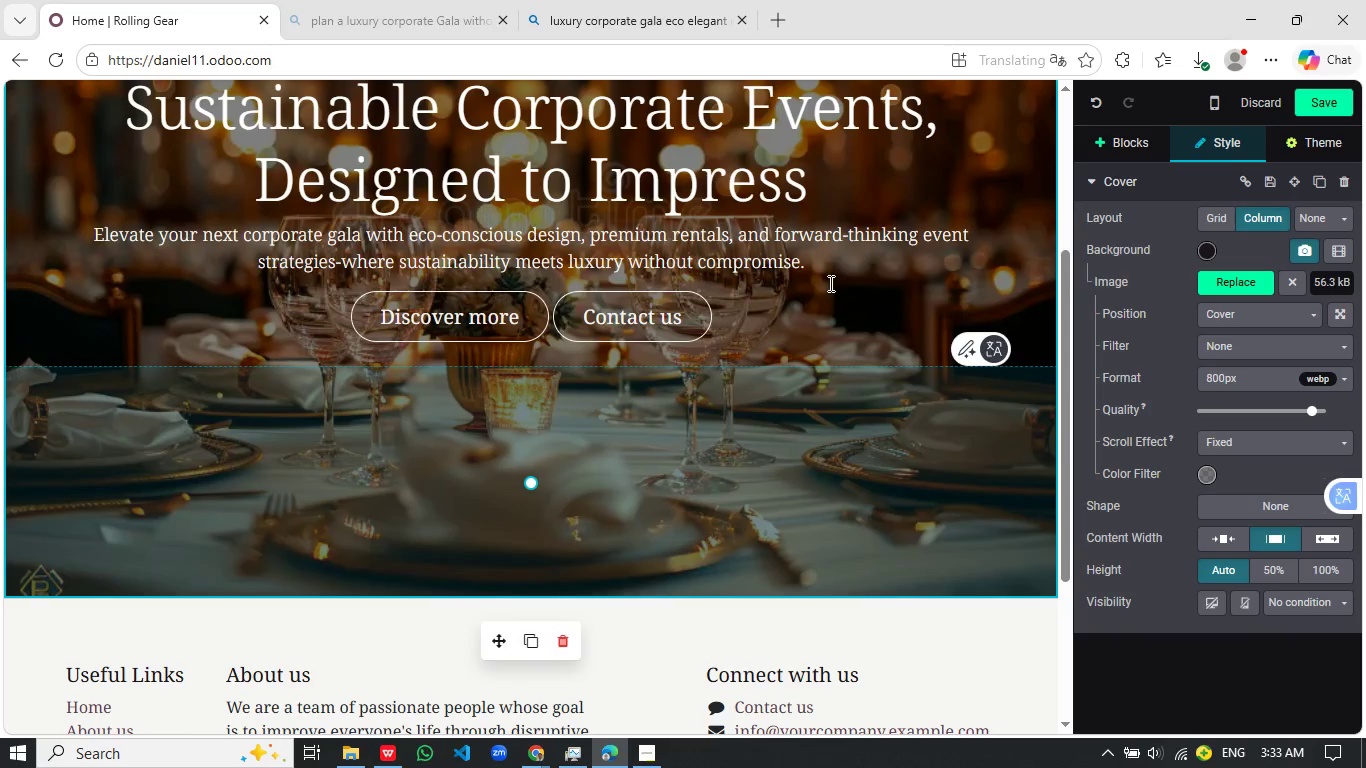 
left_click([829, 270])
 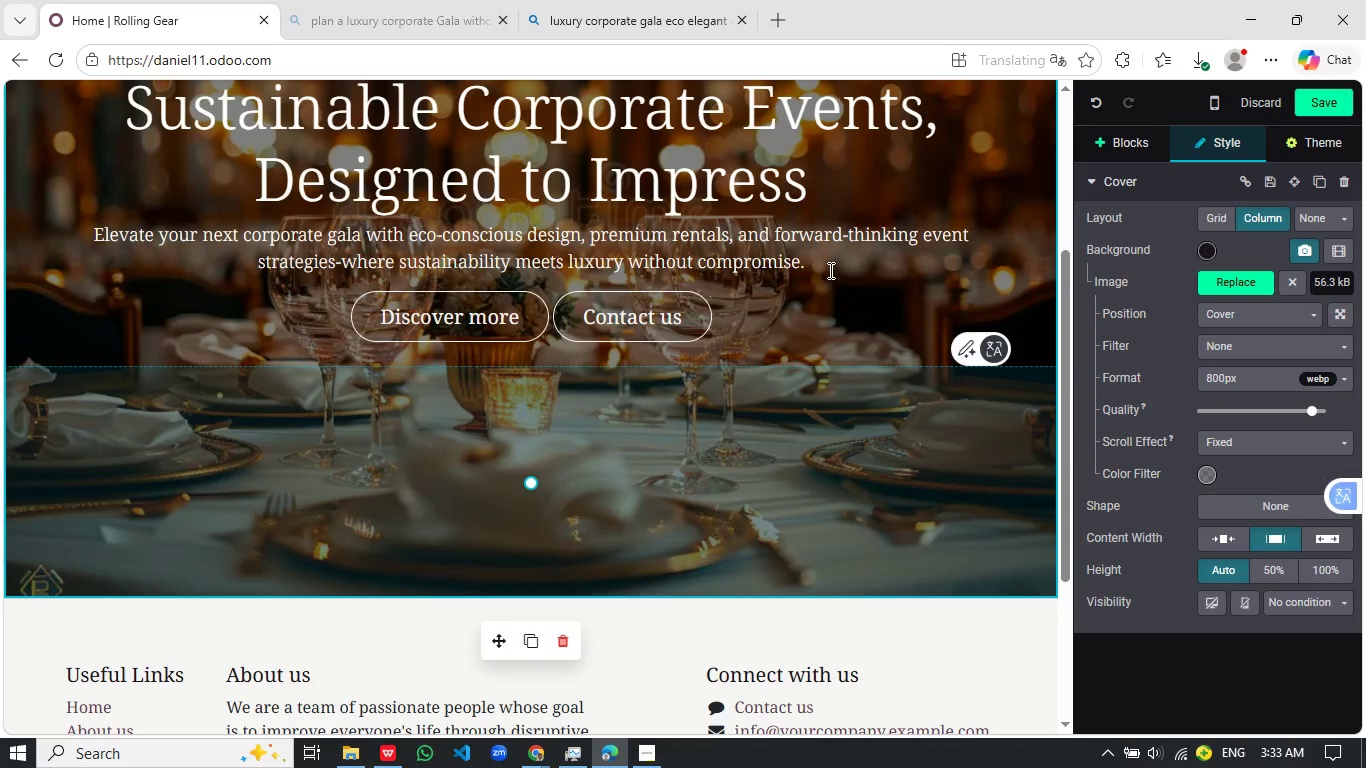 
key(Enter)
 